 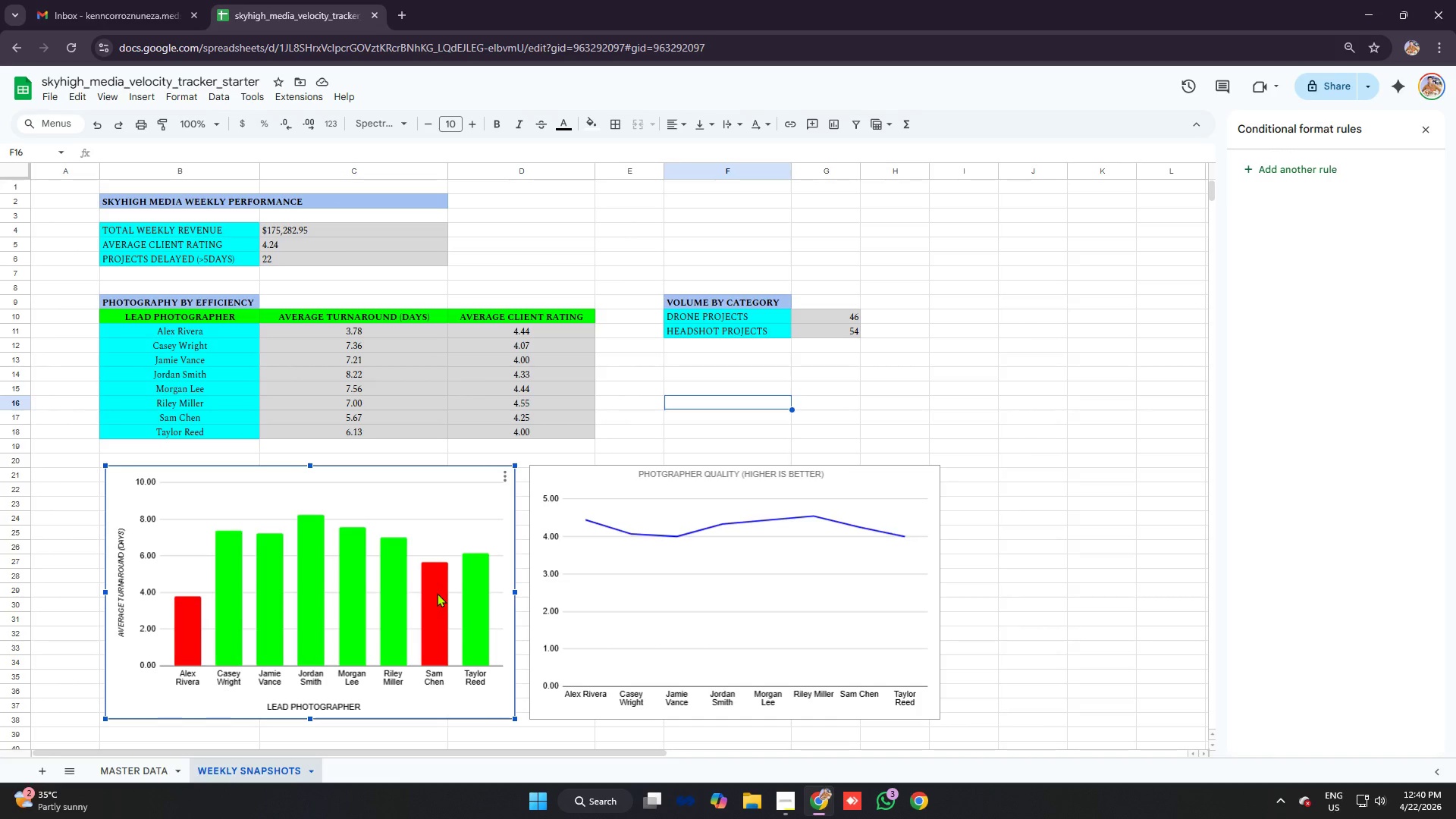 
double_click([436, 592])
 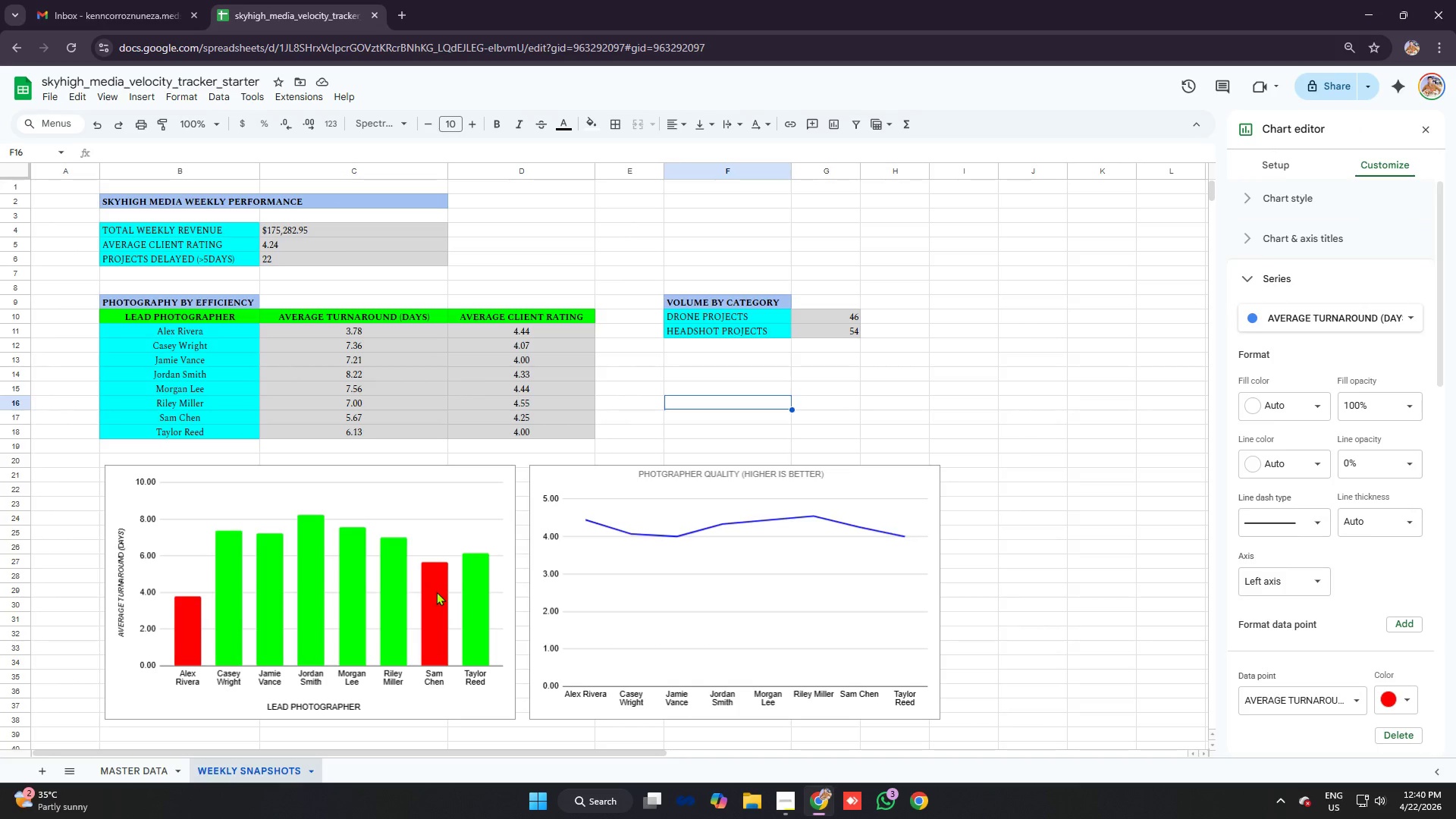 
double_click([436, 592])
 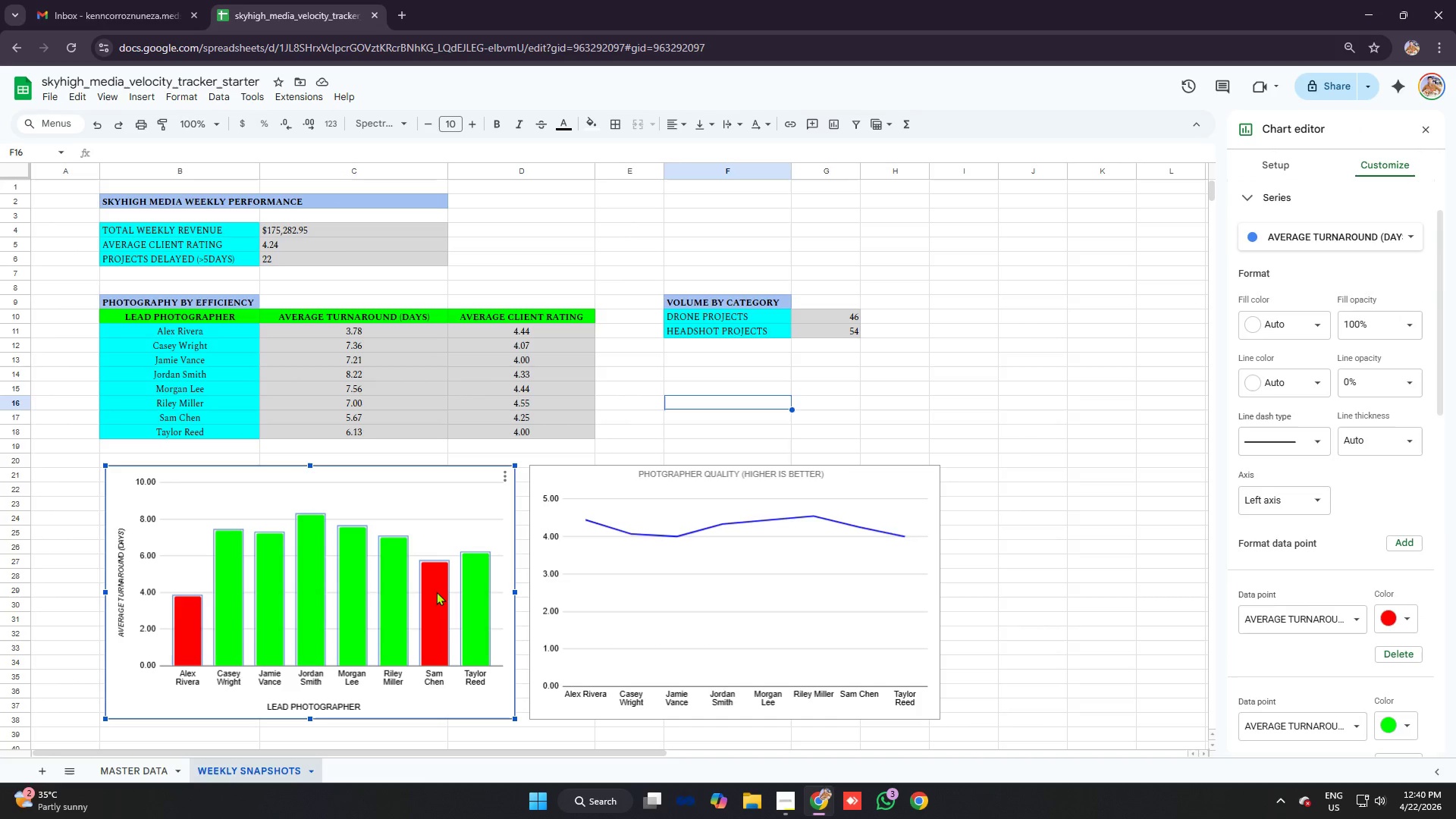 
double_click([436, 592])
 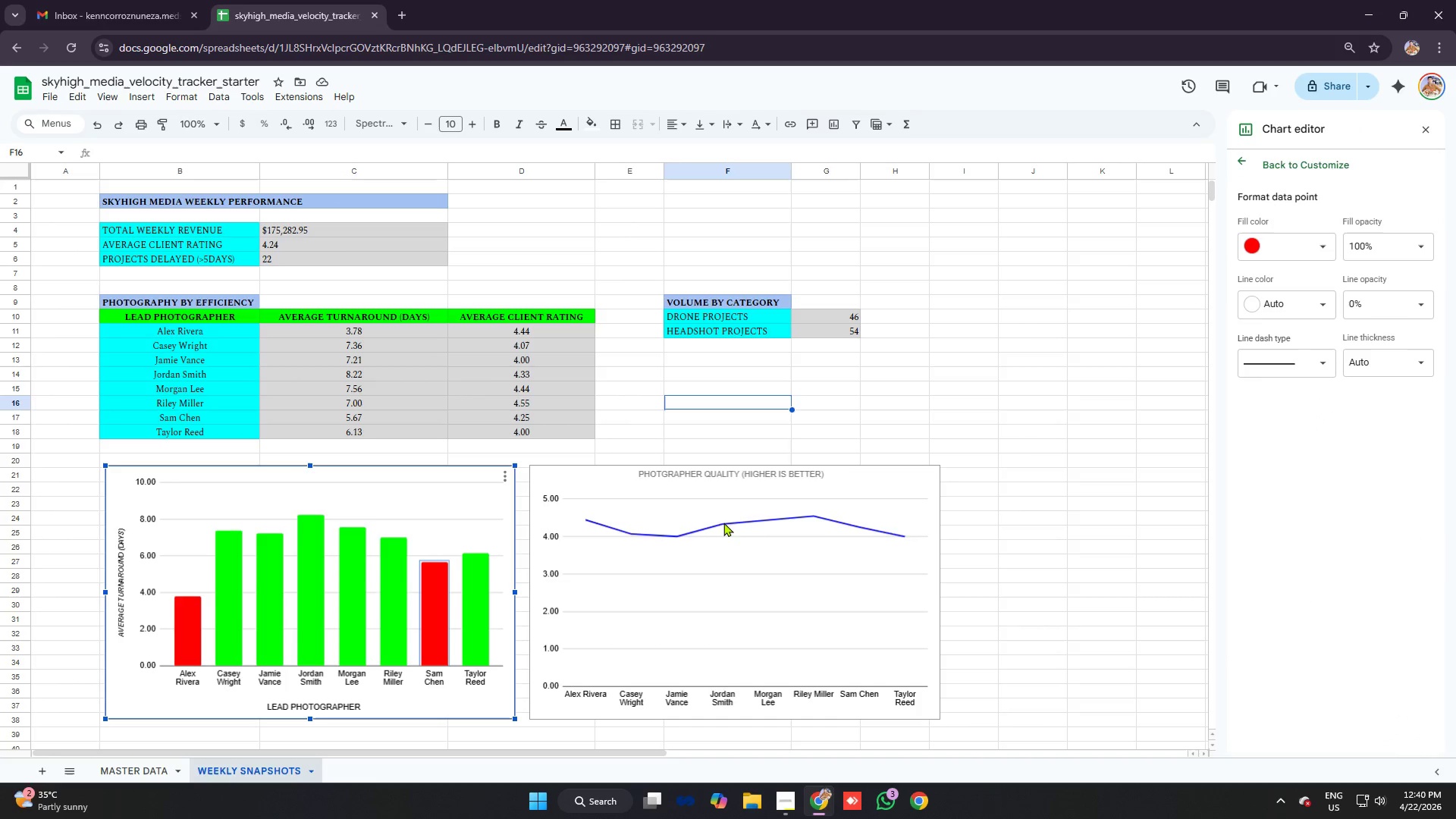 
mouse_move([1336, 256])
 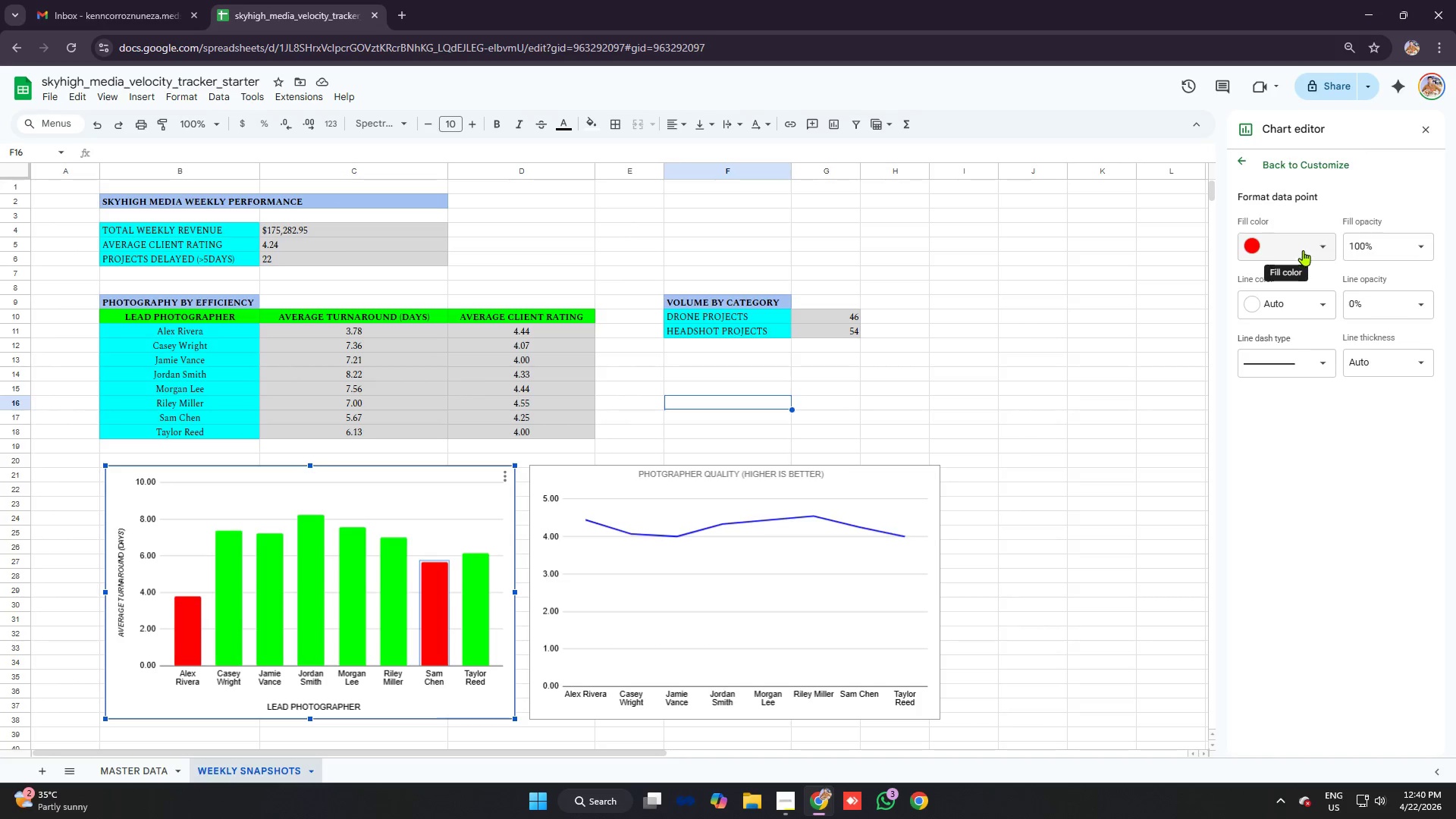 
left_click([1304, 249])
 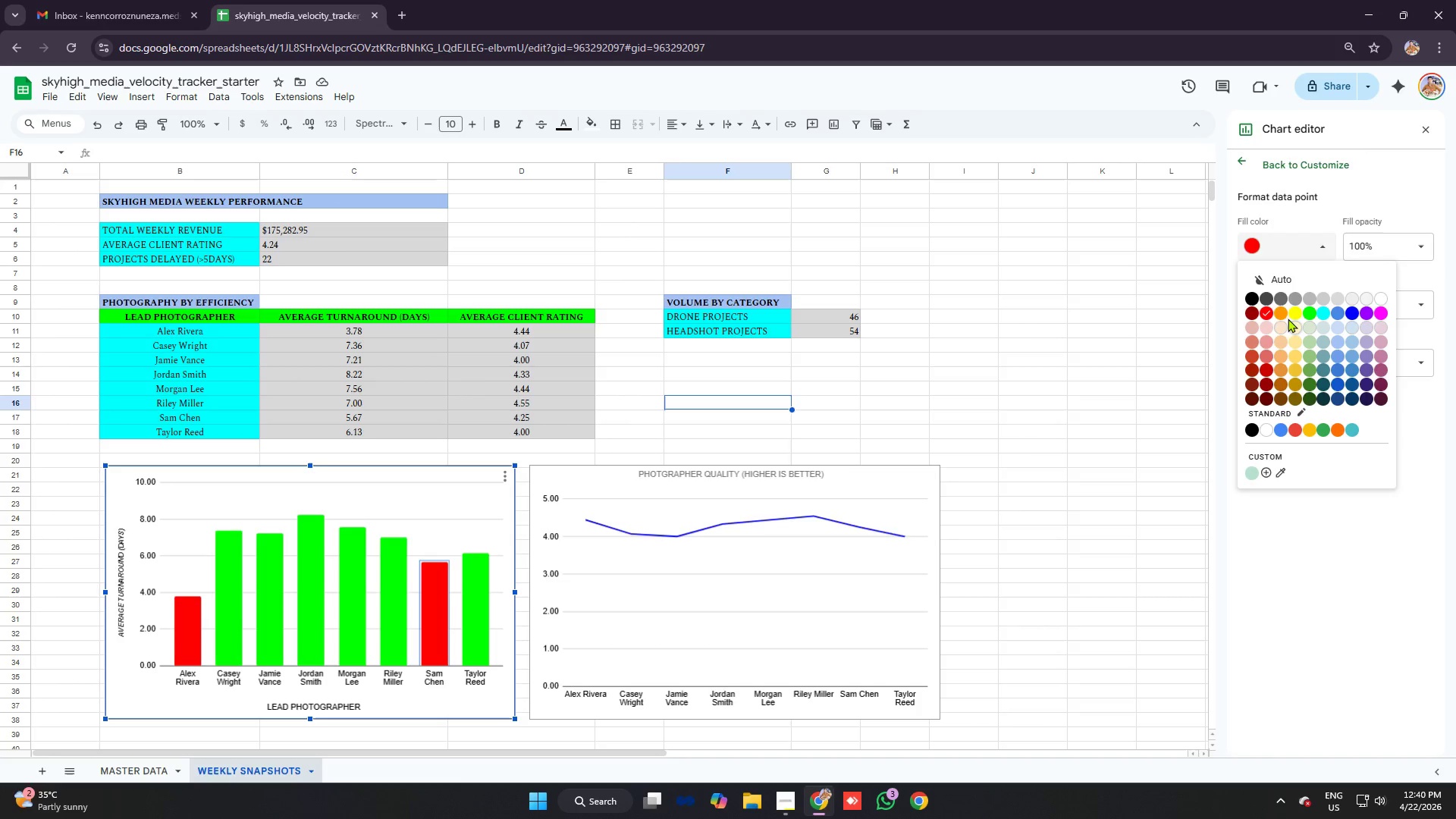 
left_click([1279, 312])
 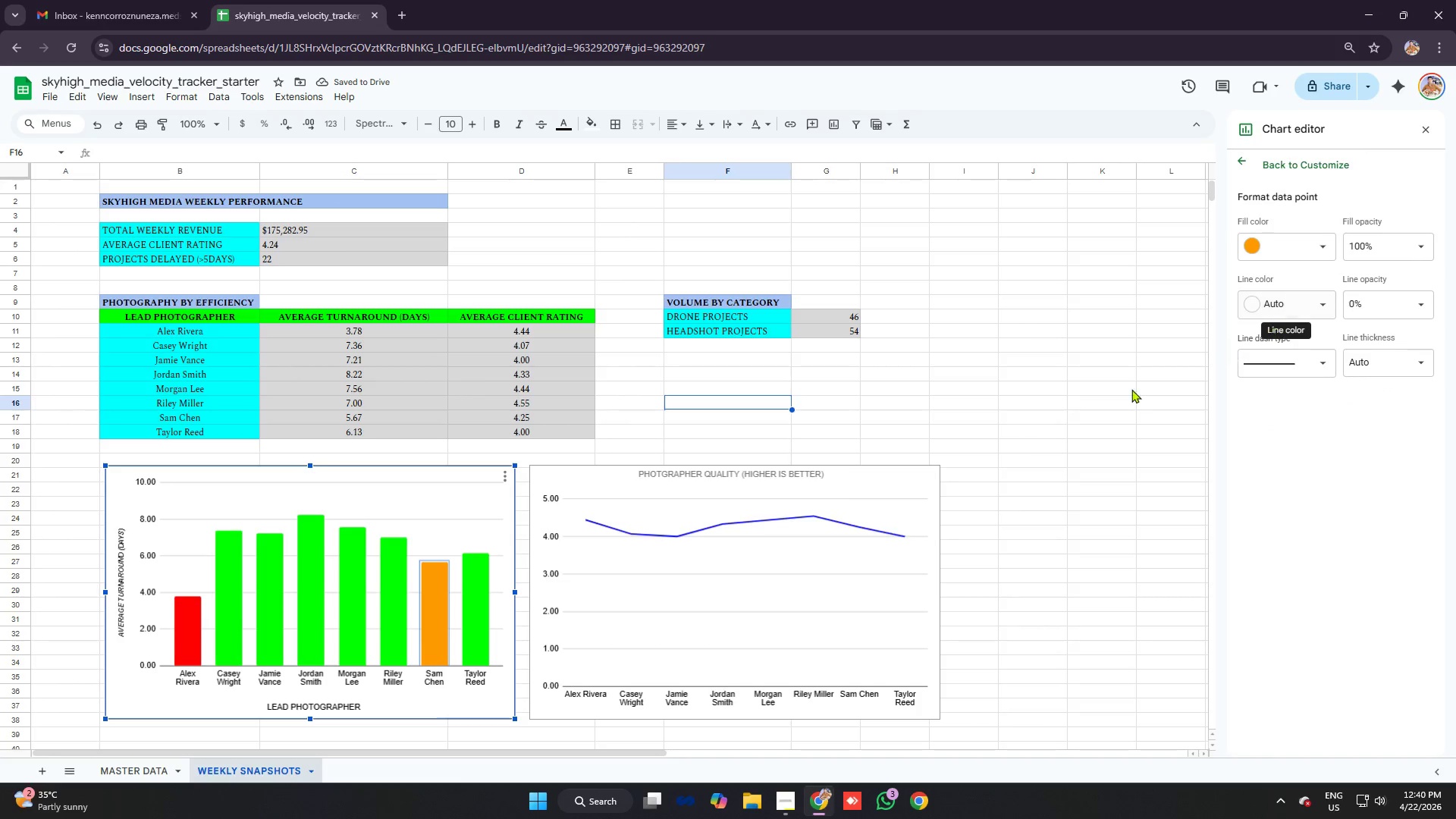 
wait(5.66)
 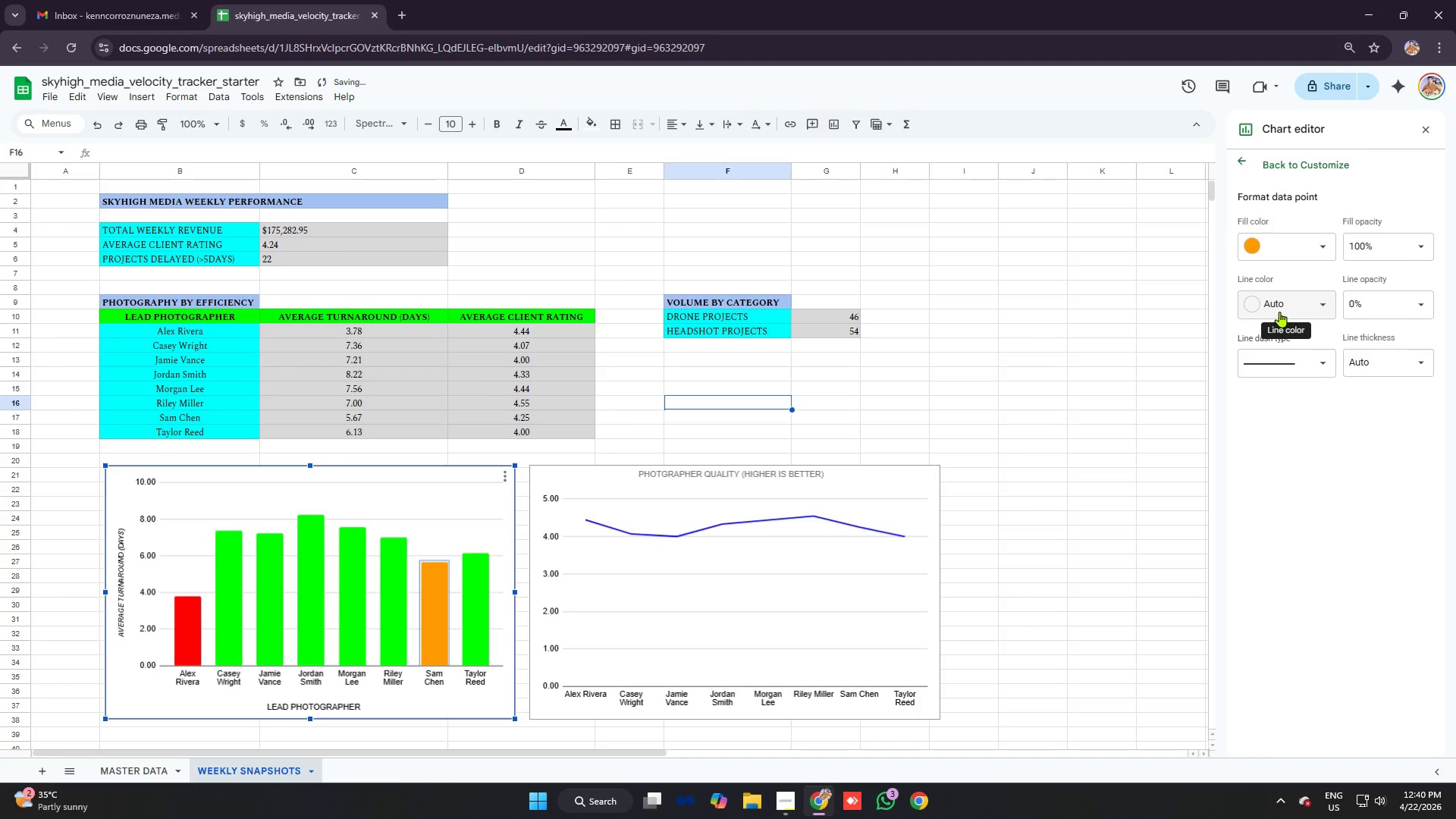 
left_click([991, 432])
 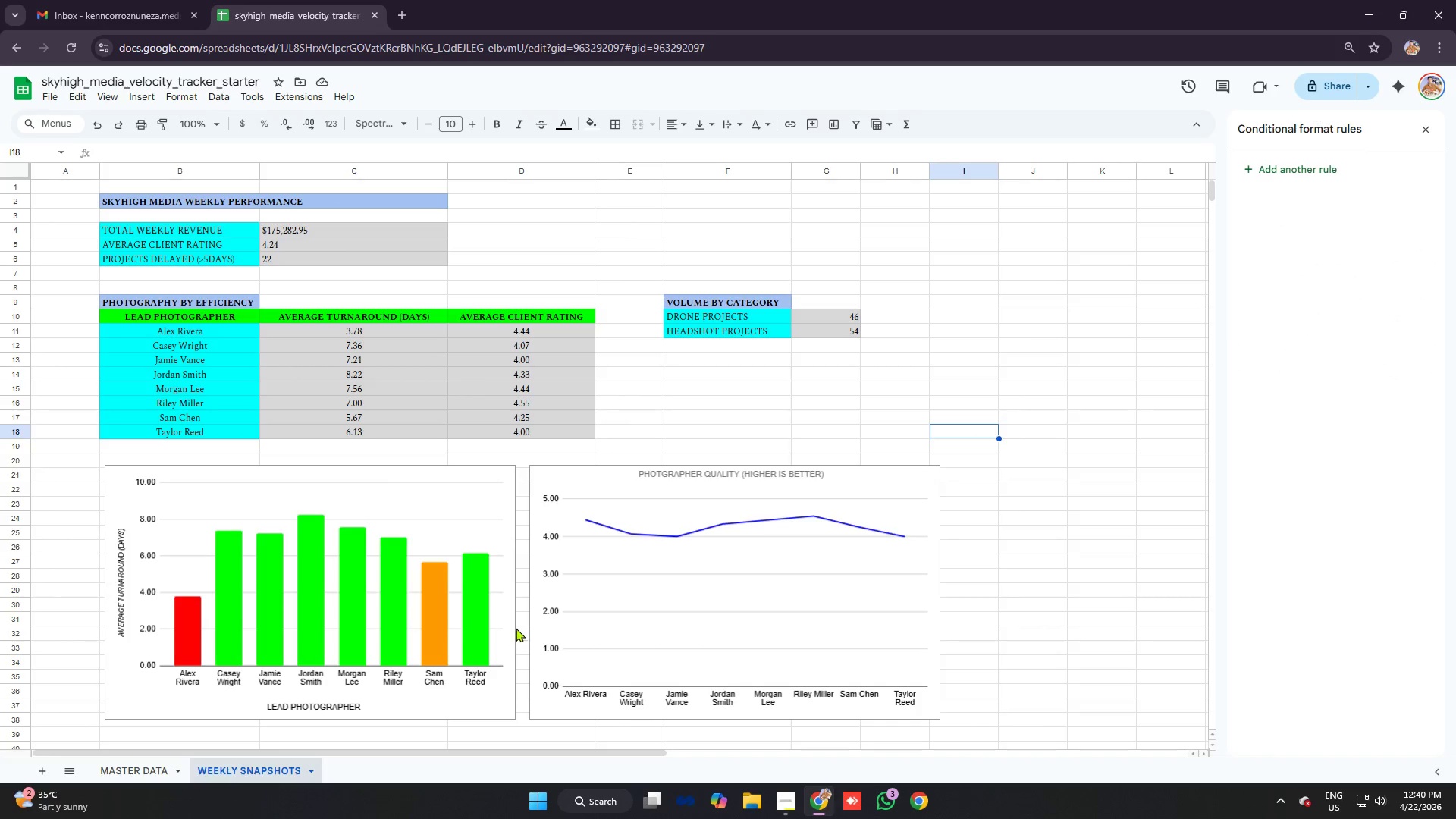 
wait(6.84)
 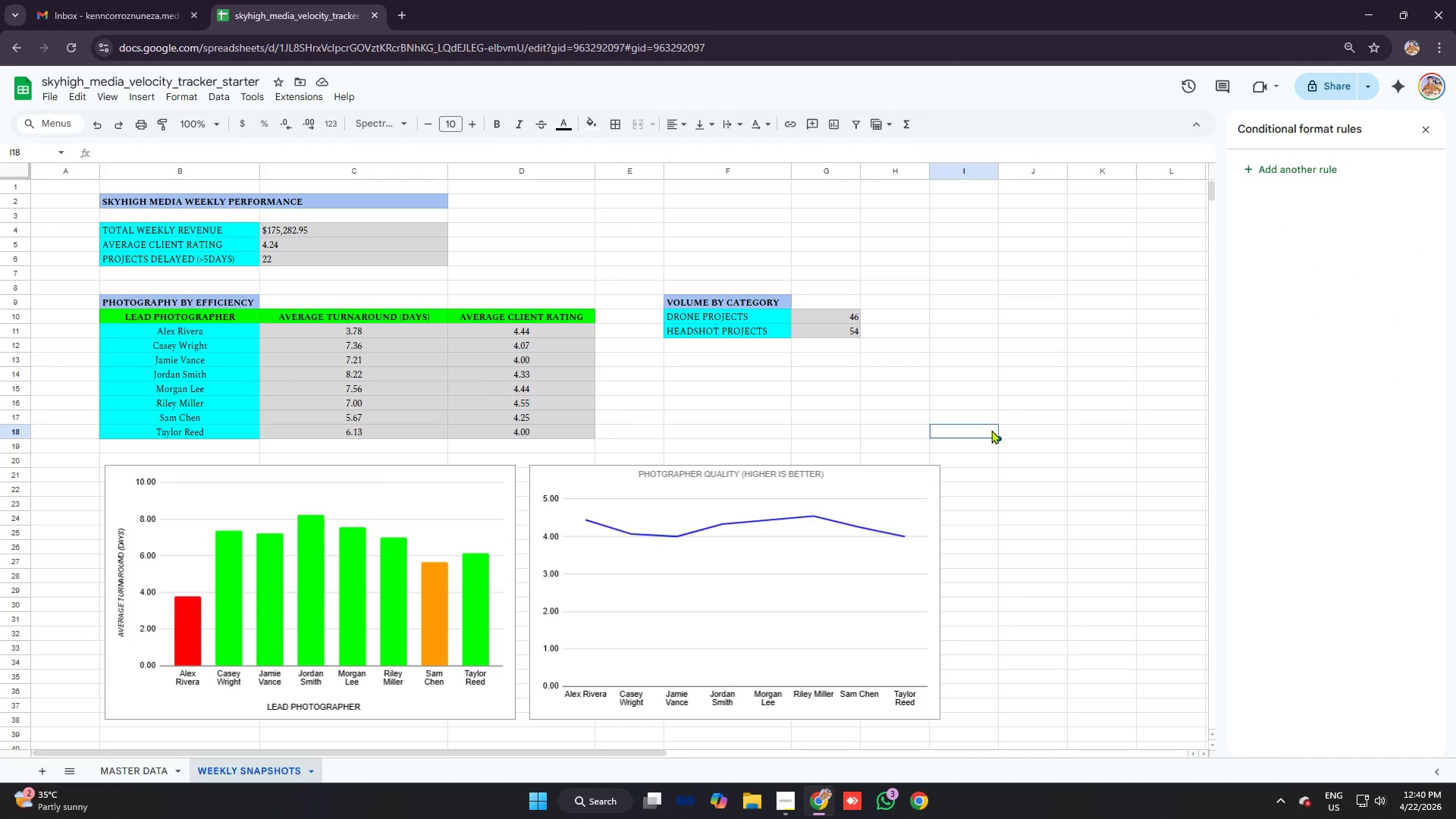 
left_click([438, 588])
 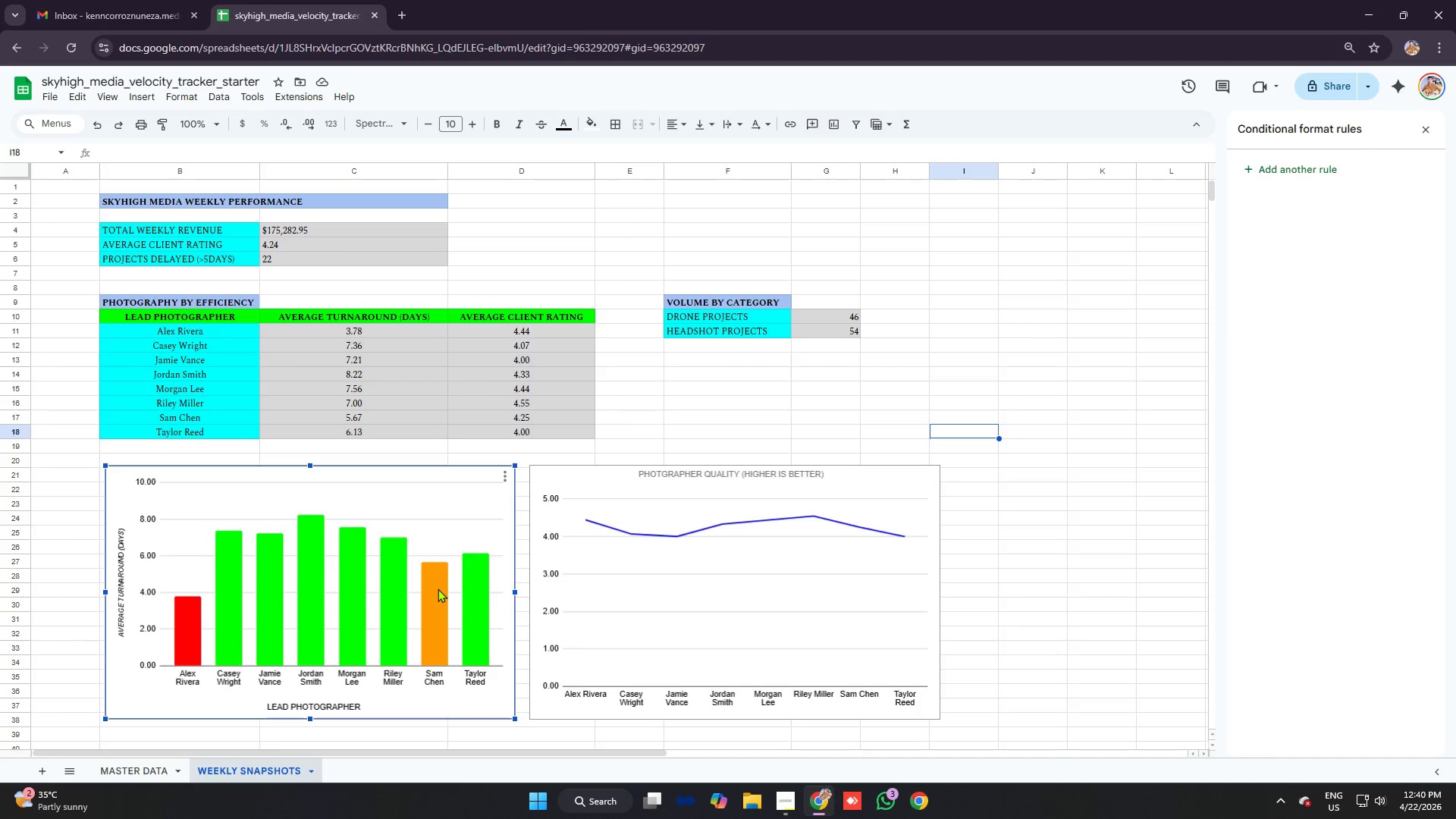 
double_click([438, 588])
 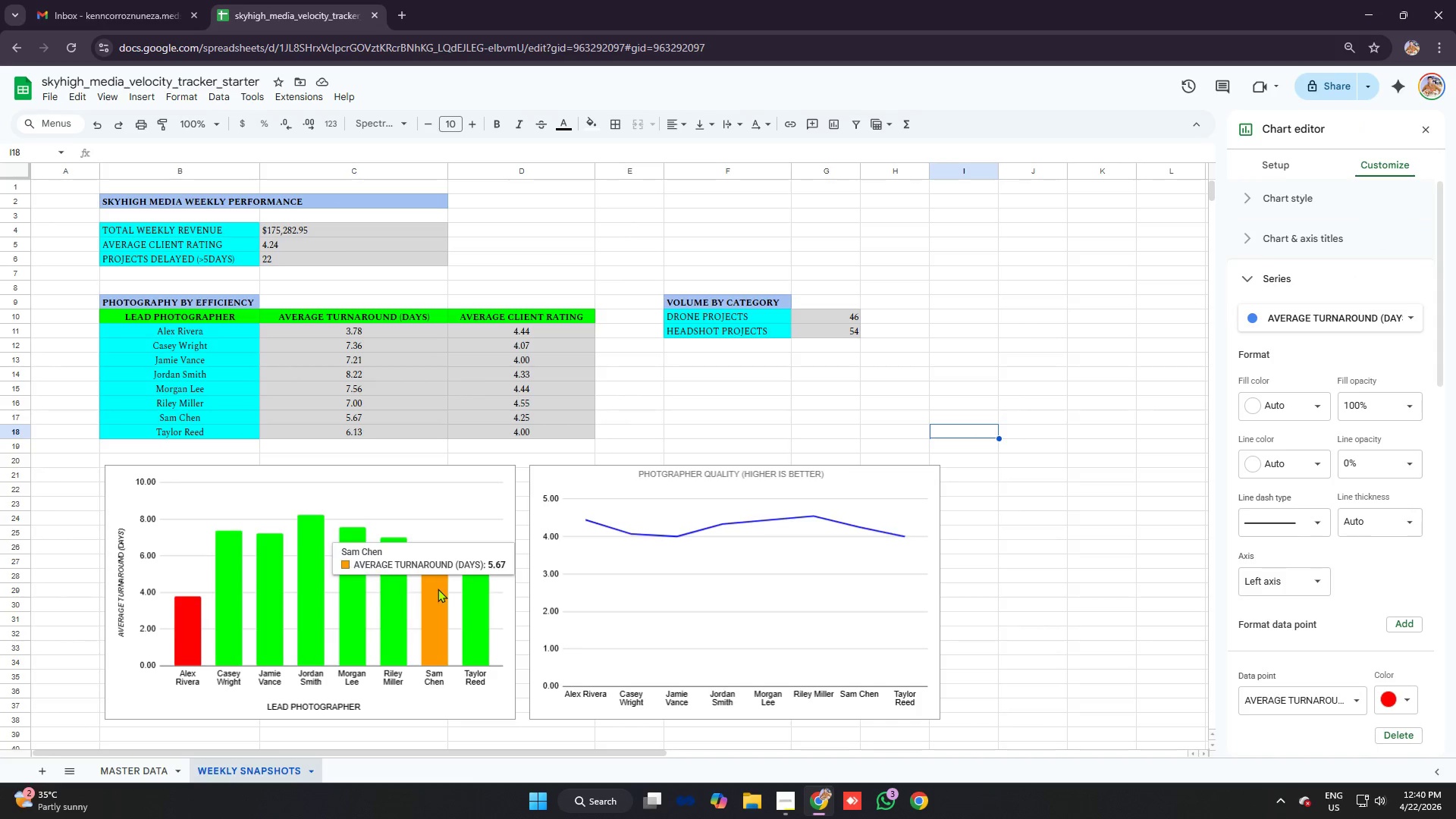 
double_click([438, 588])
 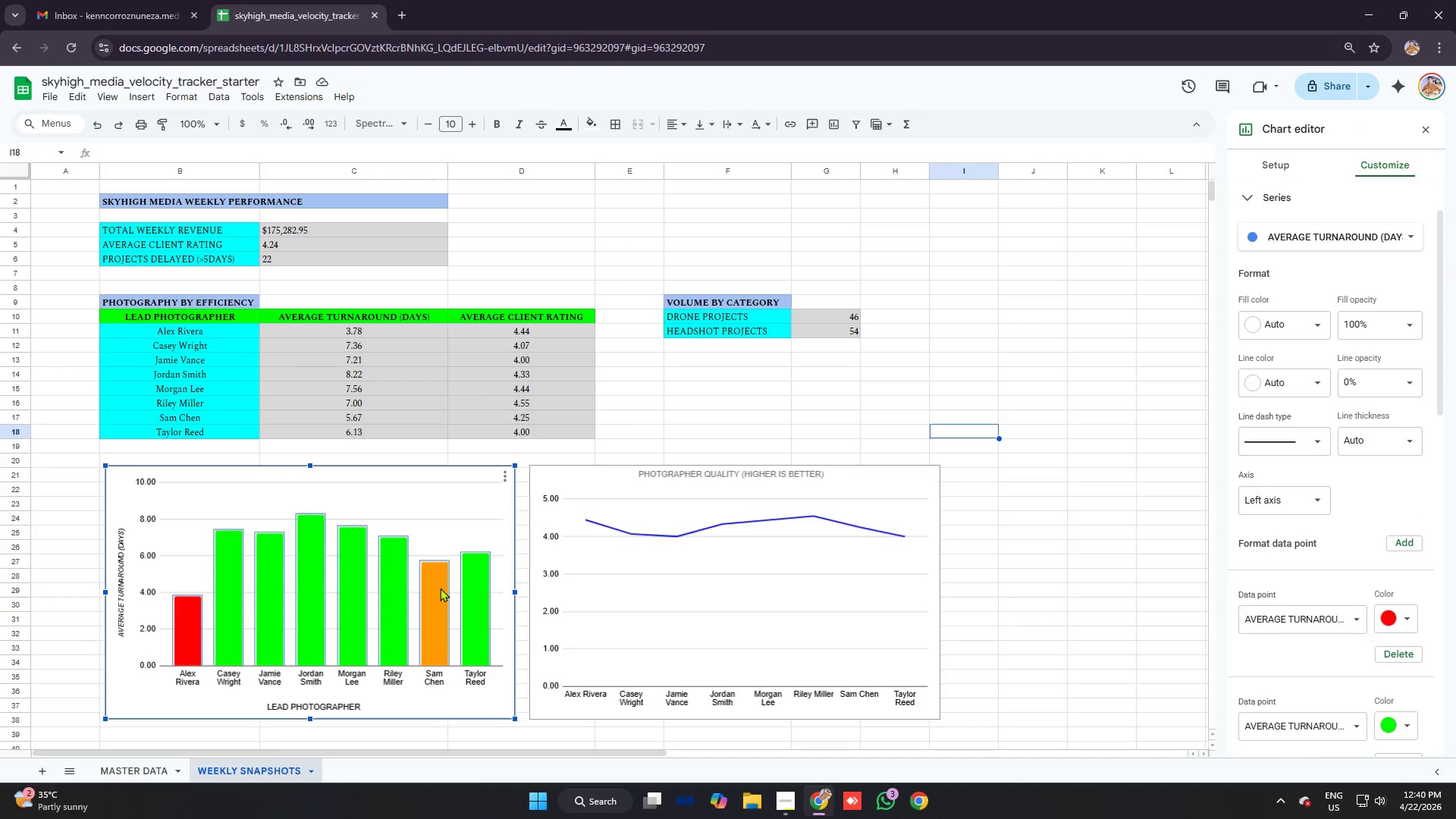 
wait(10.22)
 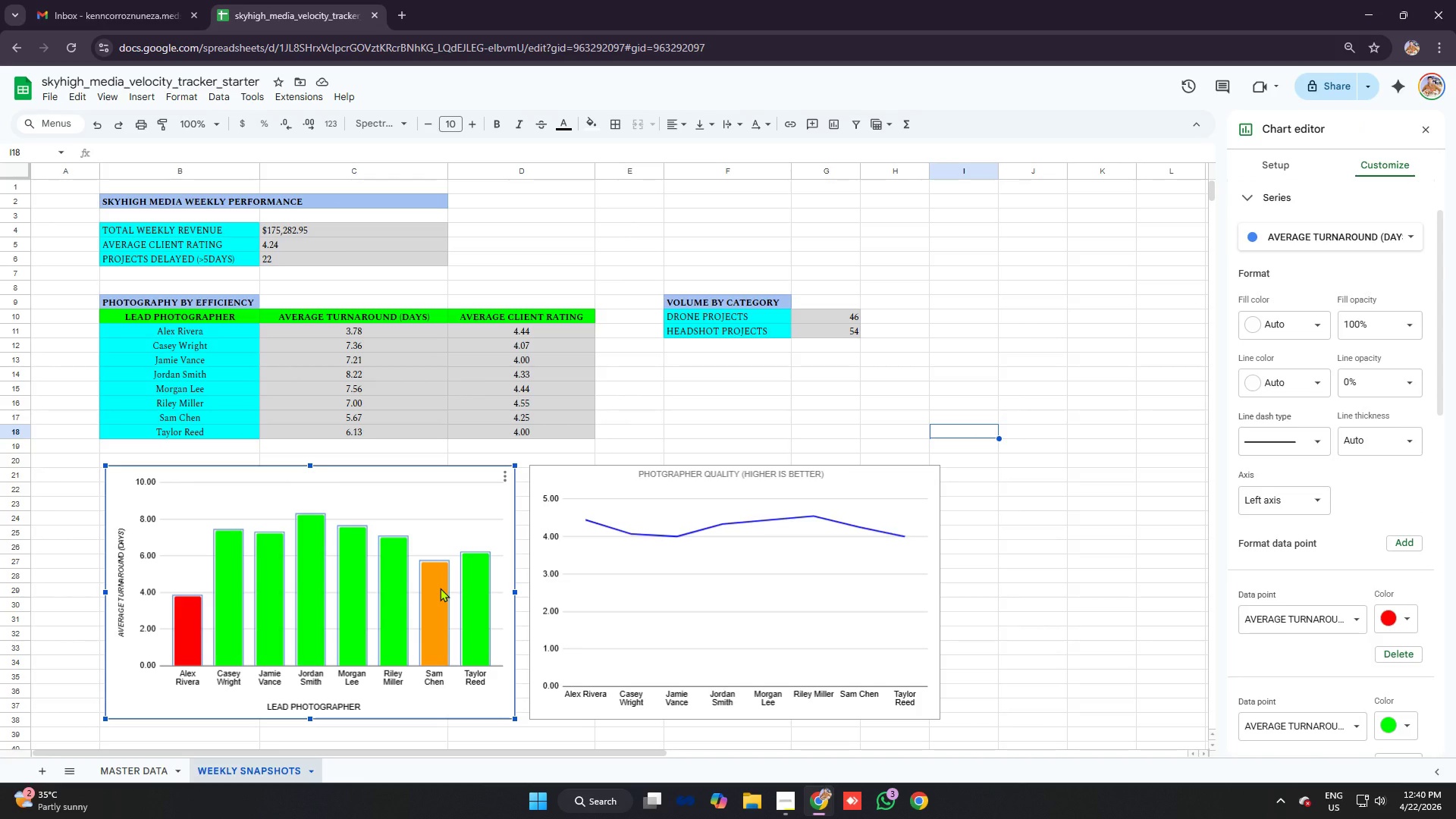 
scroll: coordinate [1376, 440], scroll_direction: down, amount: 6.0
 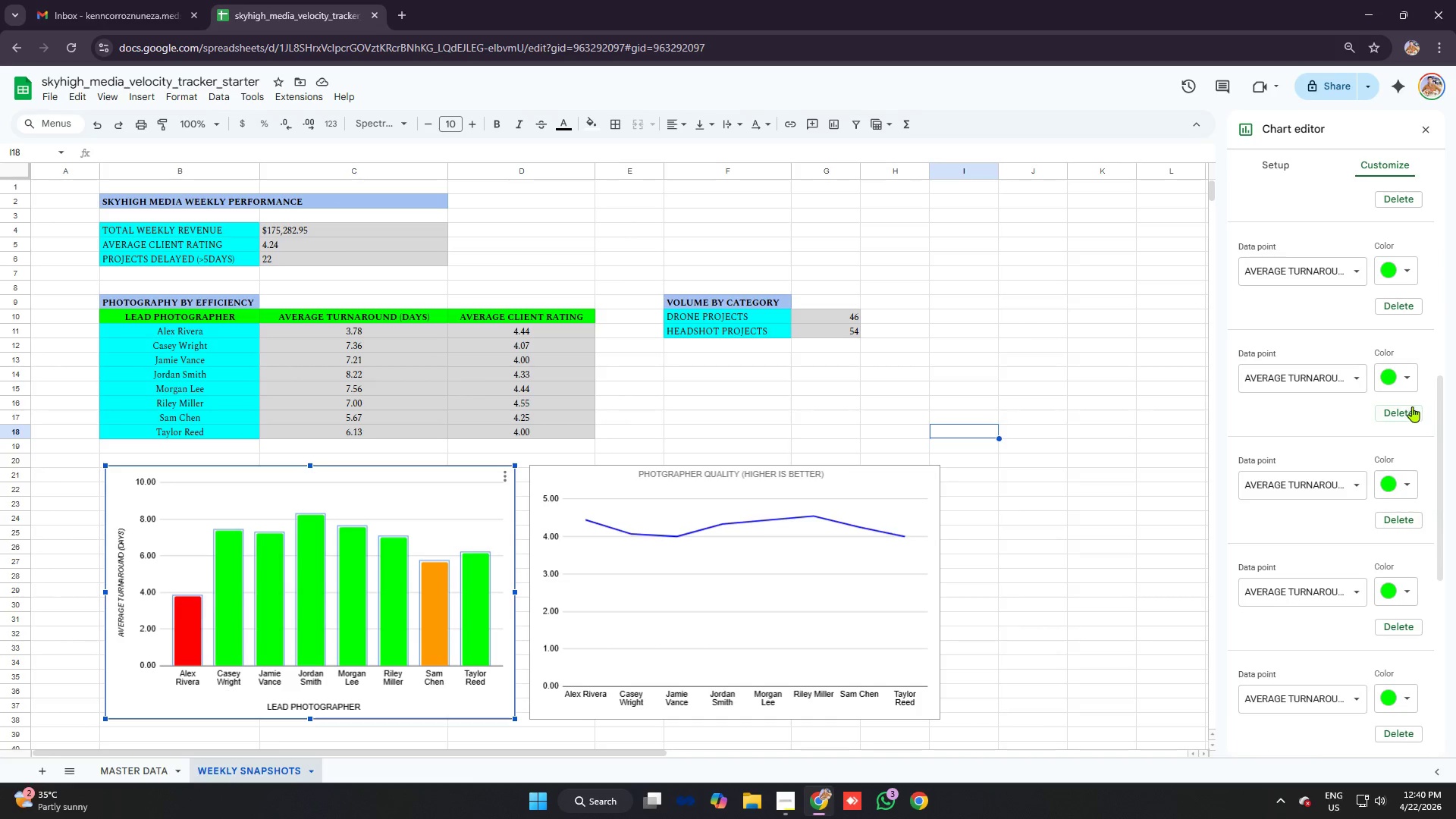 
scroll: coordinate [1363, 343], scroll_direction: up, amount: 3.0
 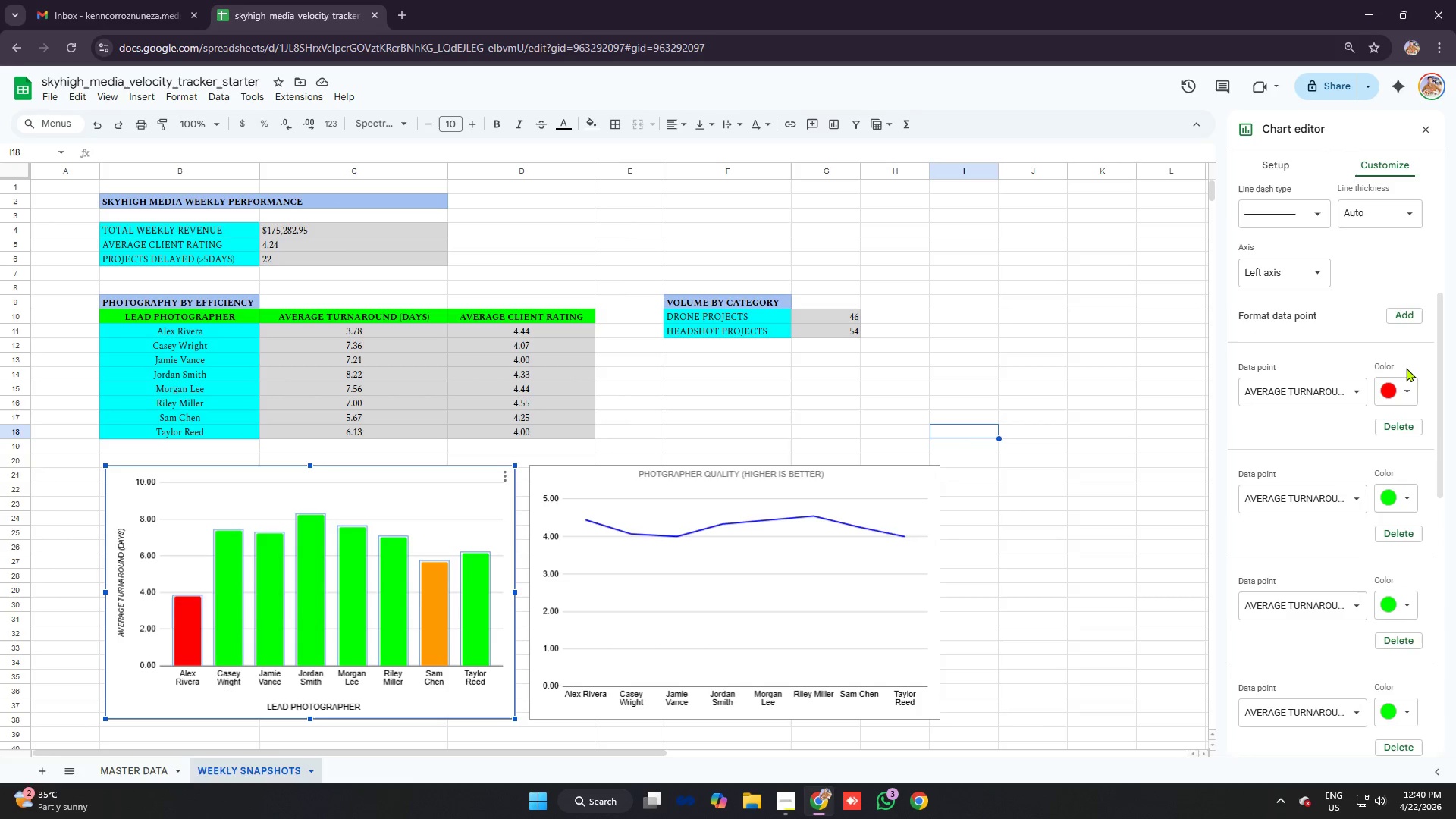 
scroll: coordinate [1370, 367], scroll_direction: down, amount: 9.0
 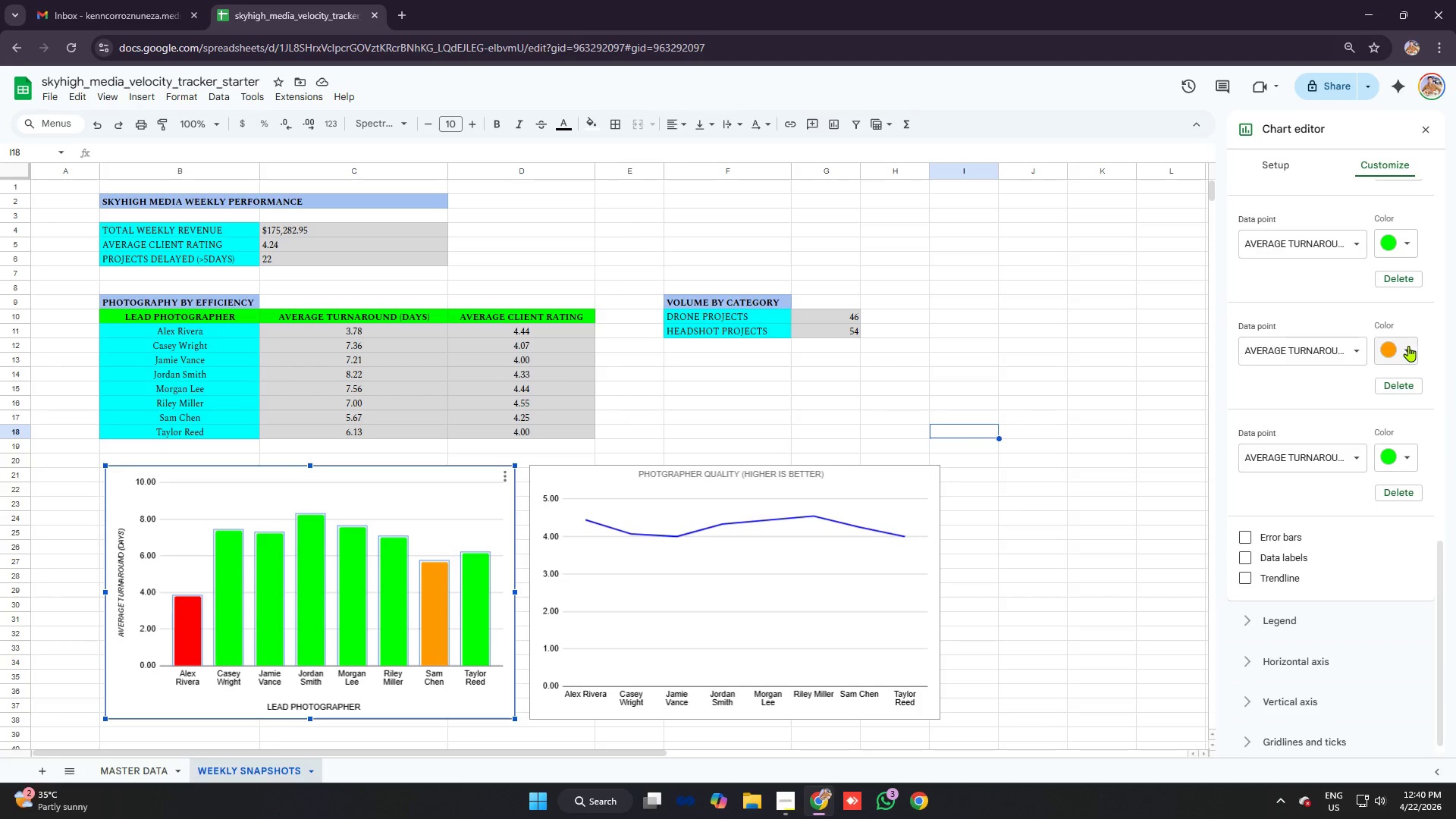 
left_click([1403, 347])
 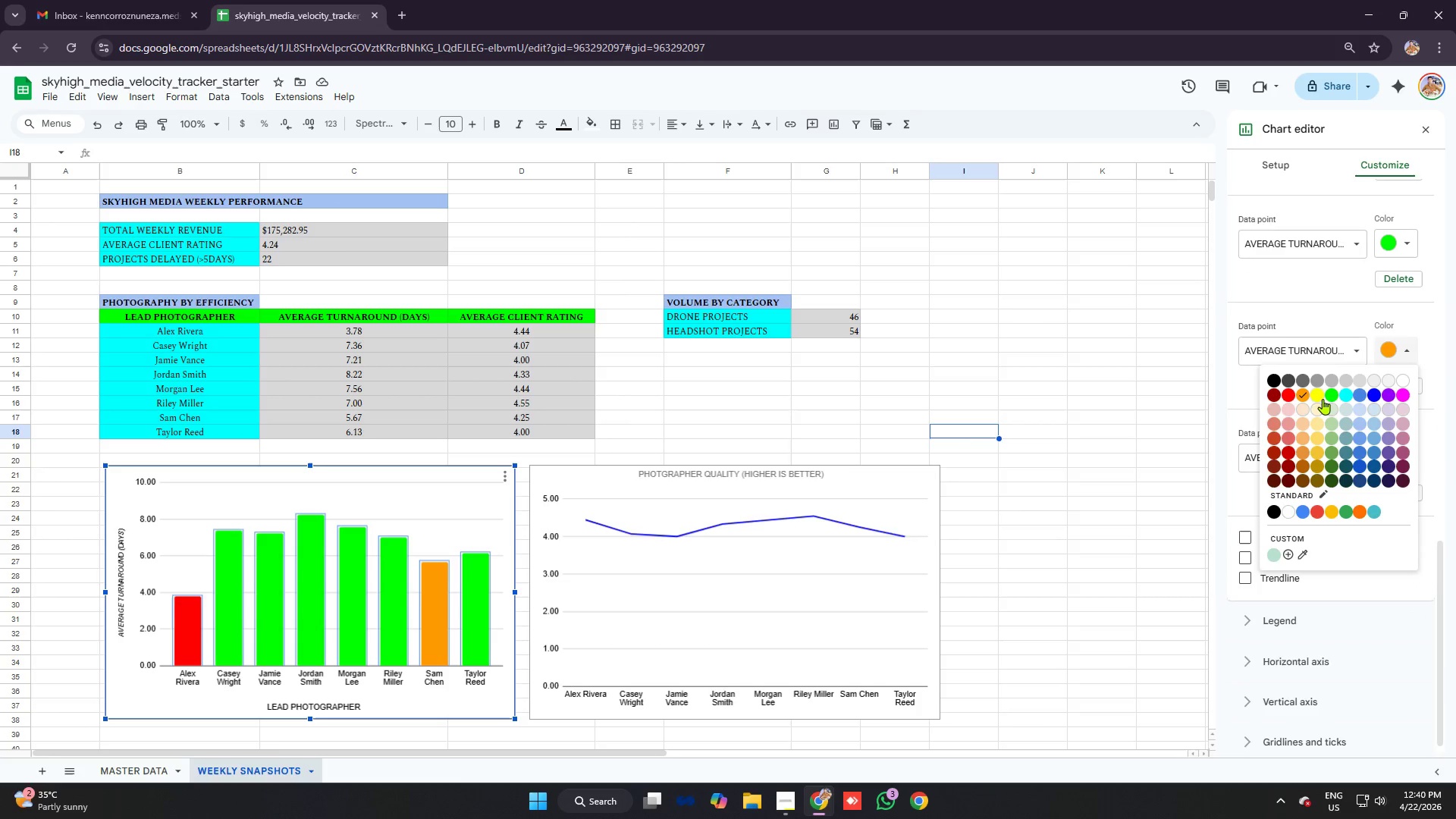 
left_click([1315, 394])
 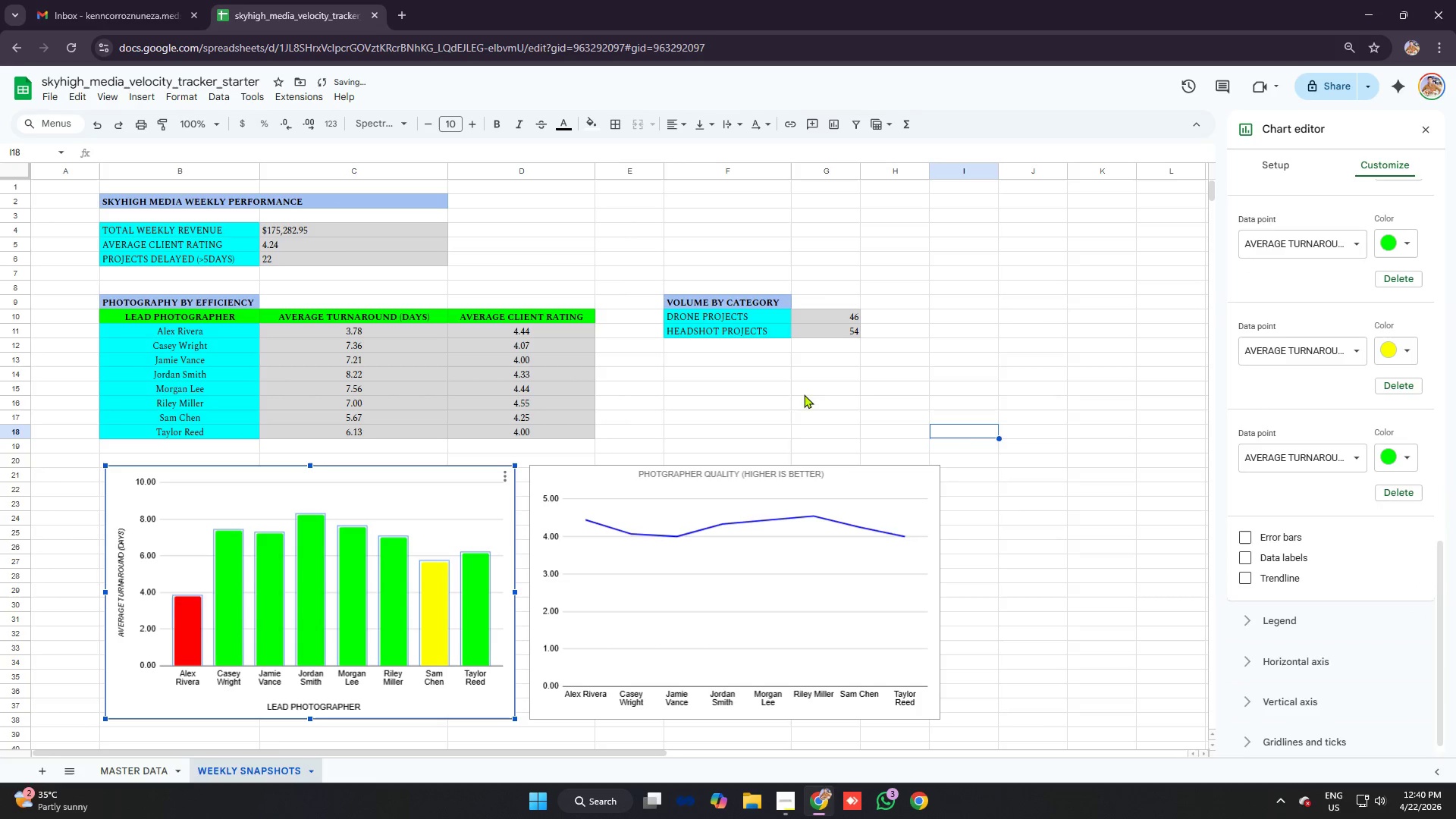 
left_click([458, 489])
 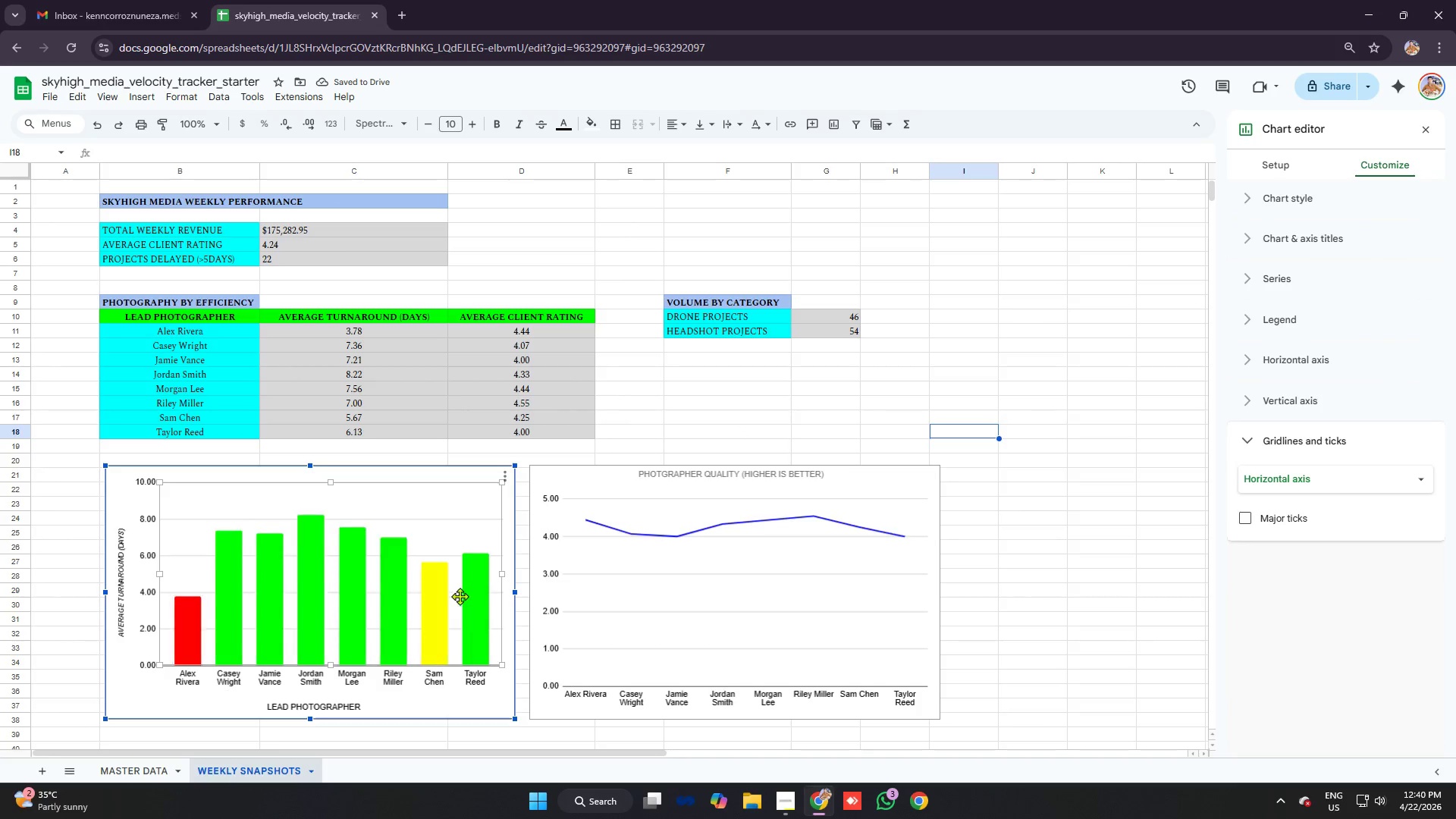 
double_click([435, 585])
 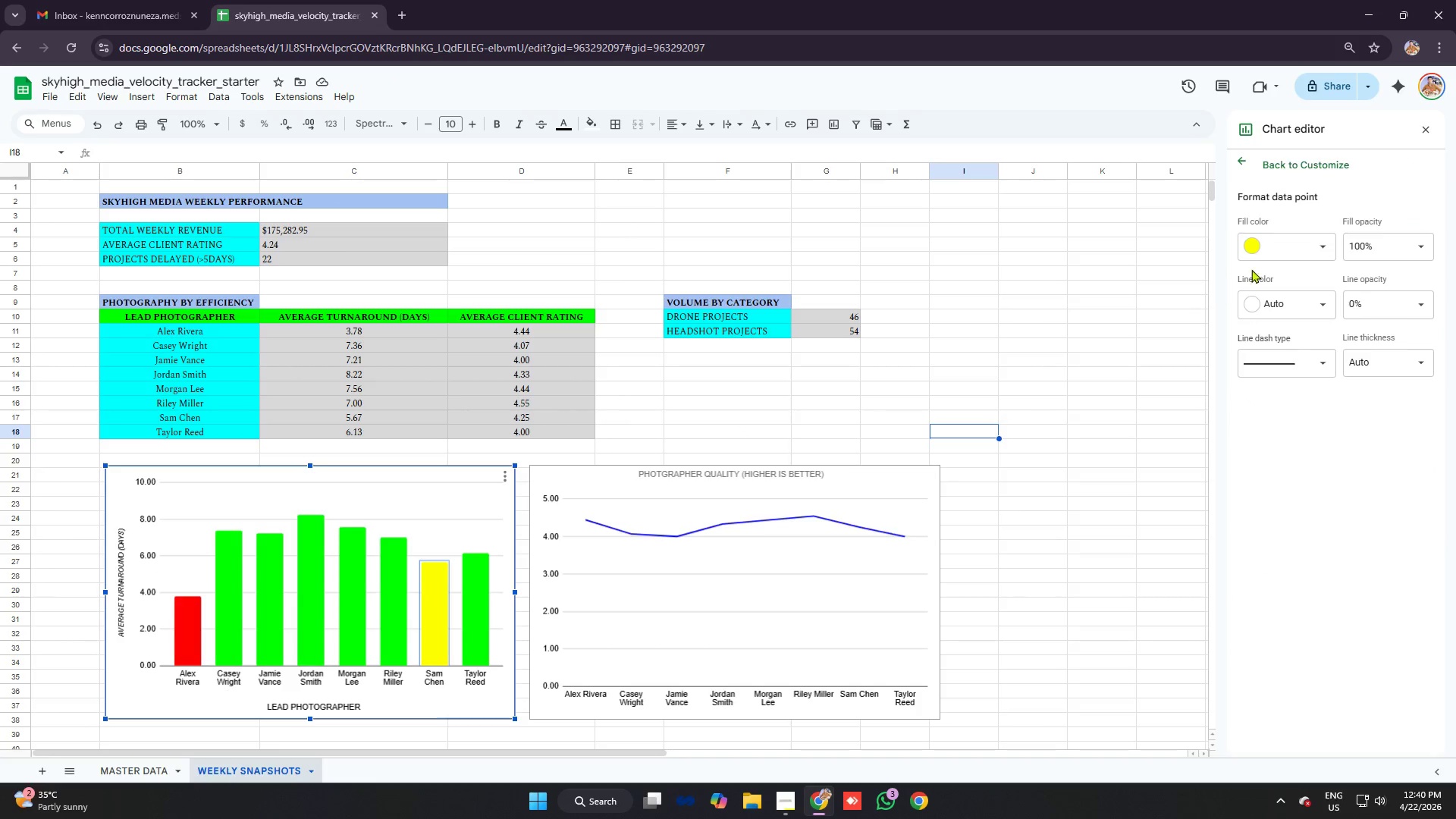 
left_click([1289, 250])
 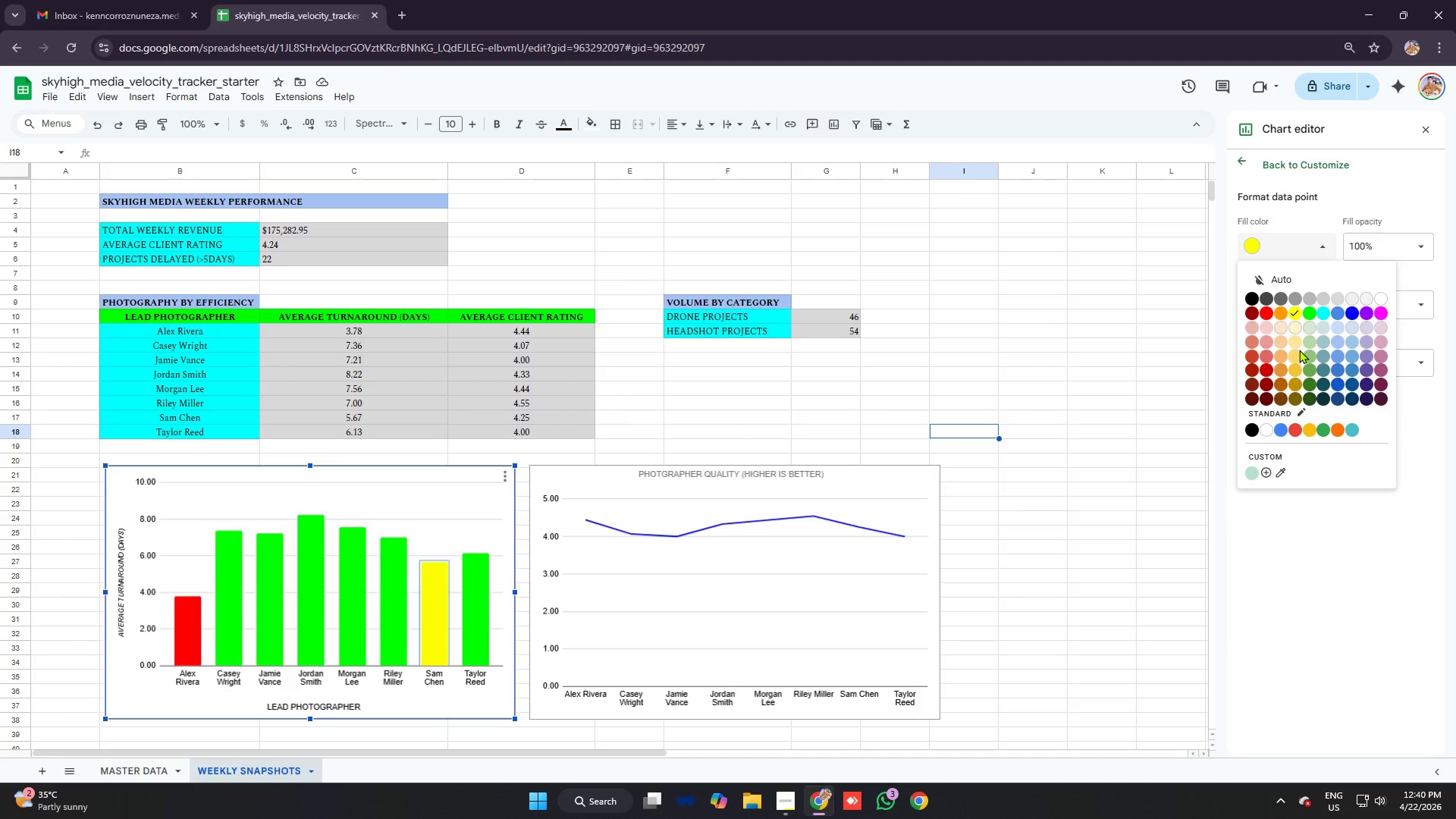 
left_click([1295, 357])
 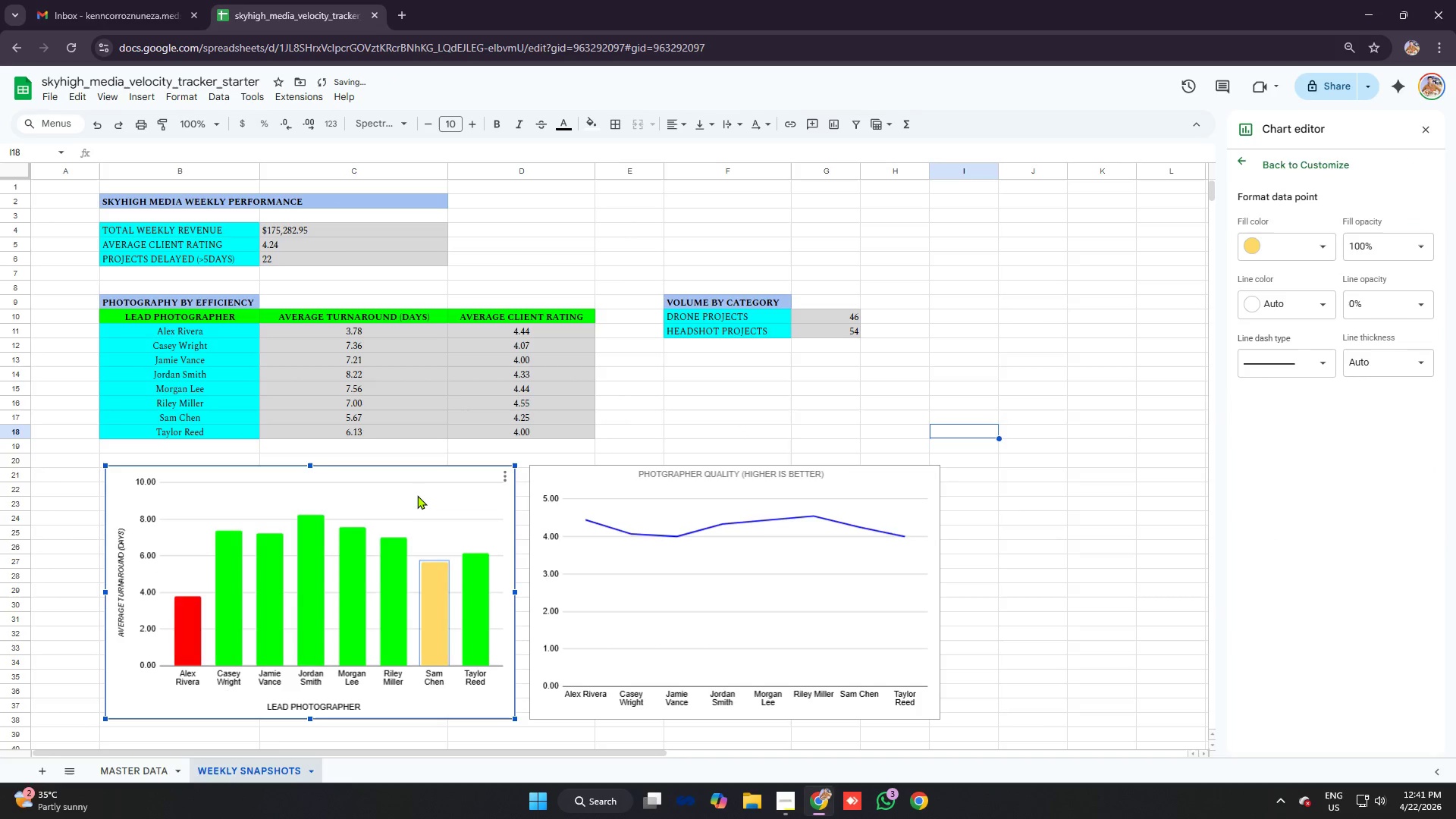 
left_click([422, 481])
 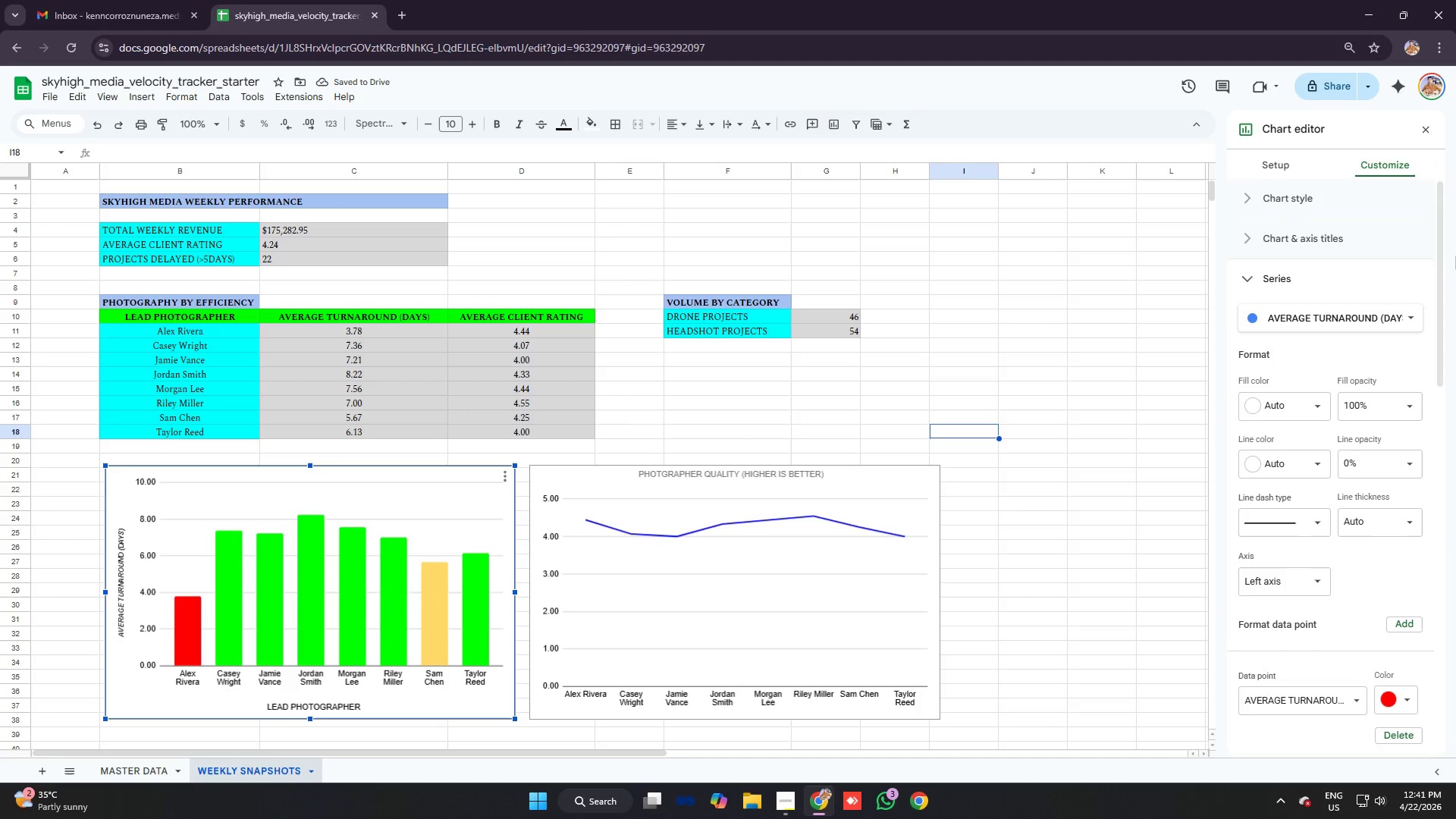 
scroll: coordinate [1344, 307], scroll_direction: down, amount: 14.0
 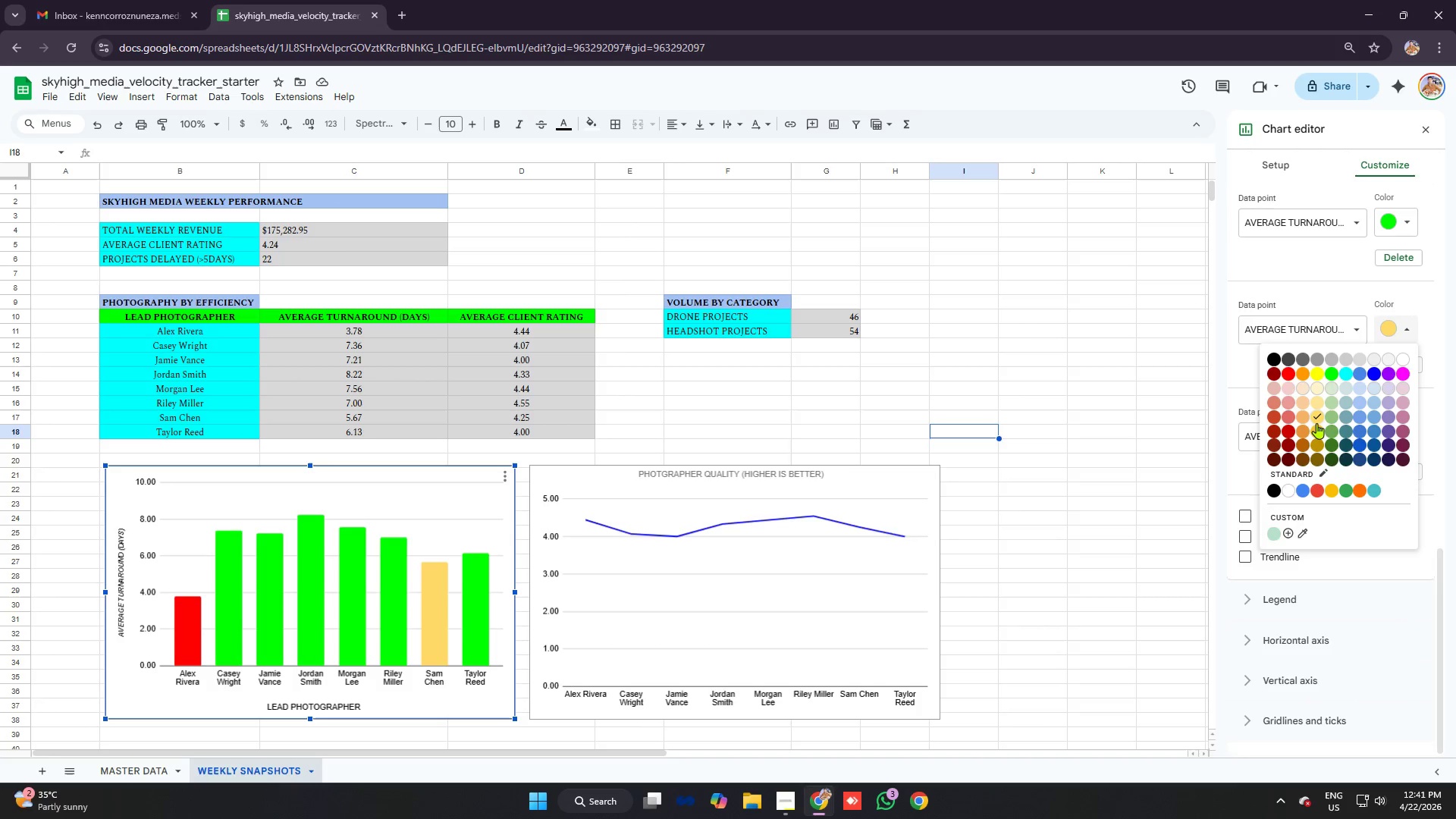 
left_click([1307, 419])
 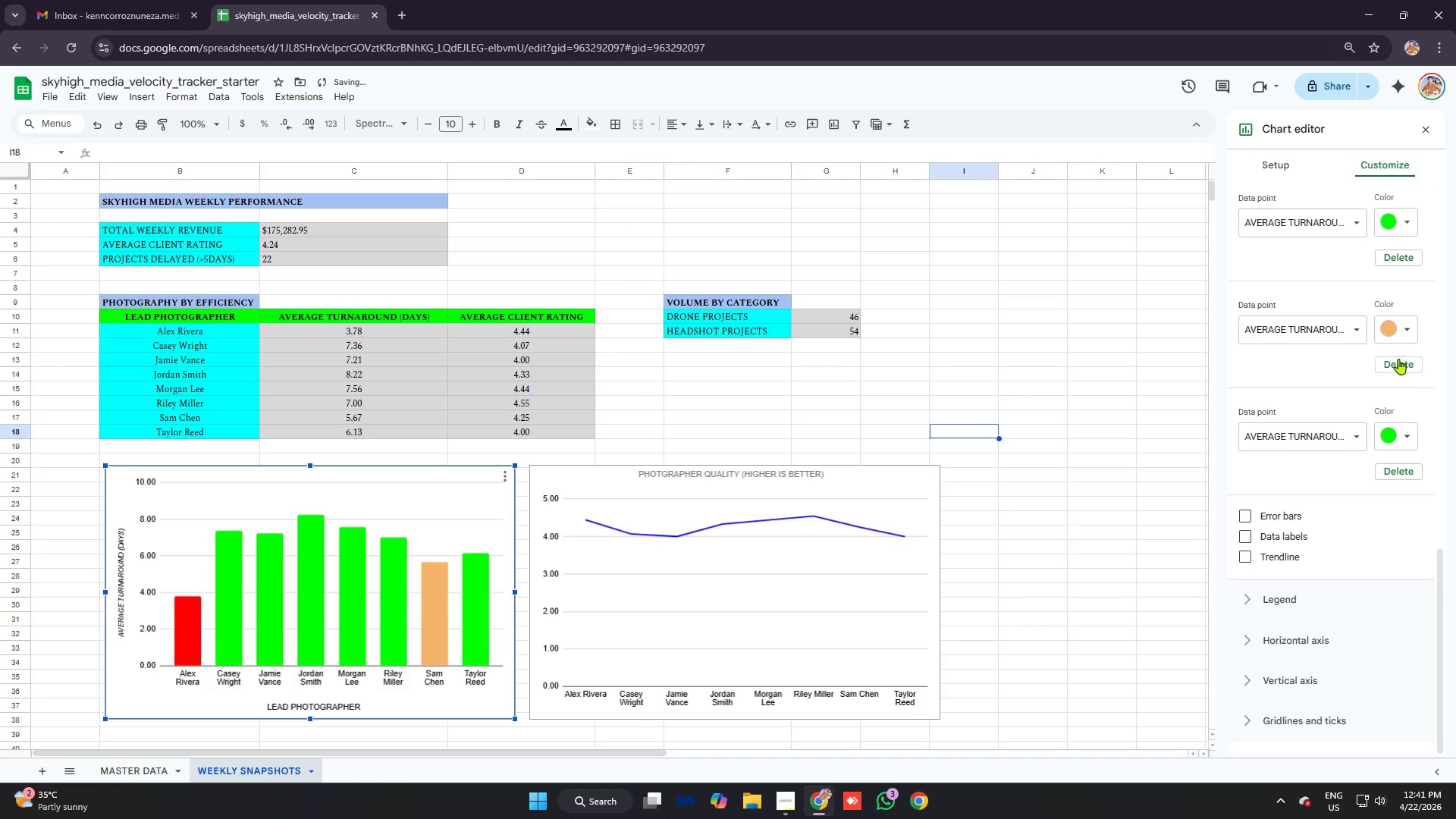 
left_click([1406, 328])
 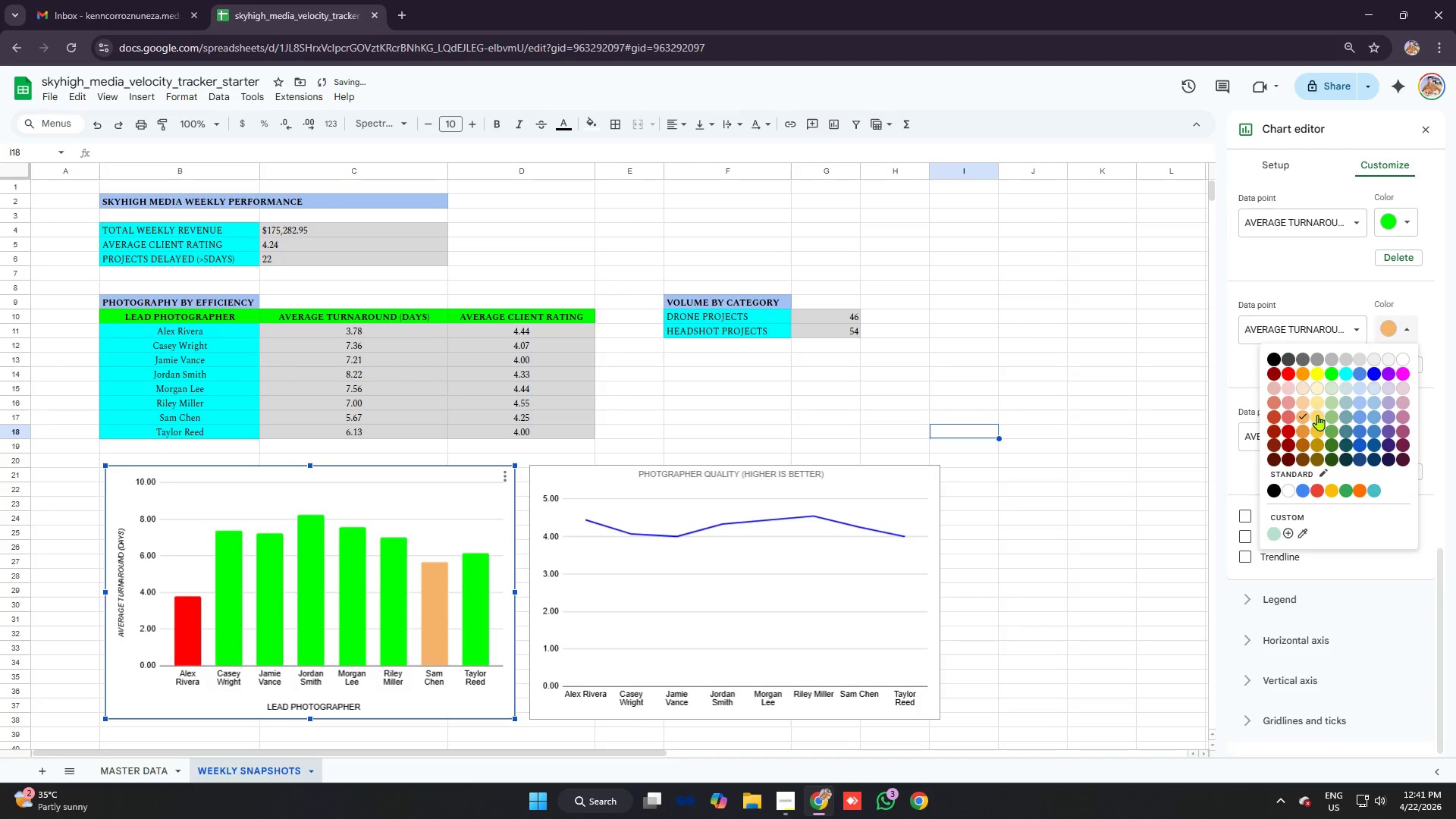 
left_click([1318, 428])
 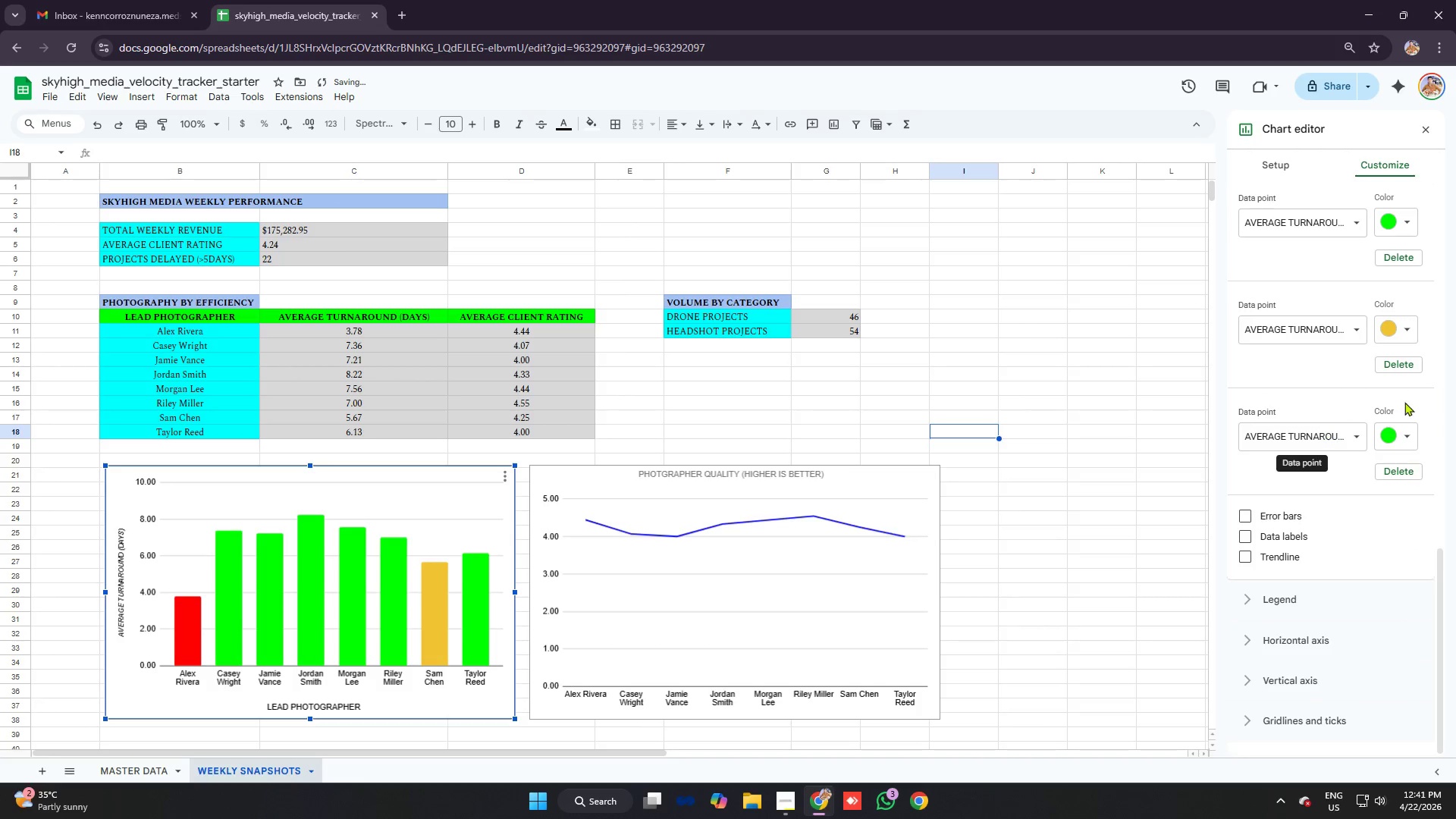 
left_click([1404, 334])
 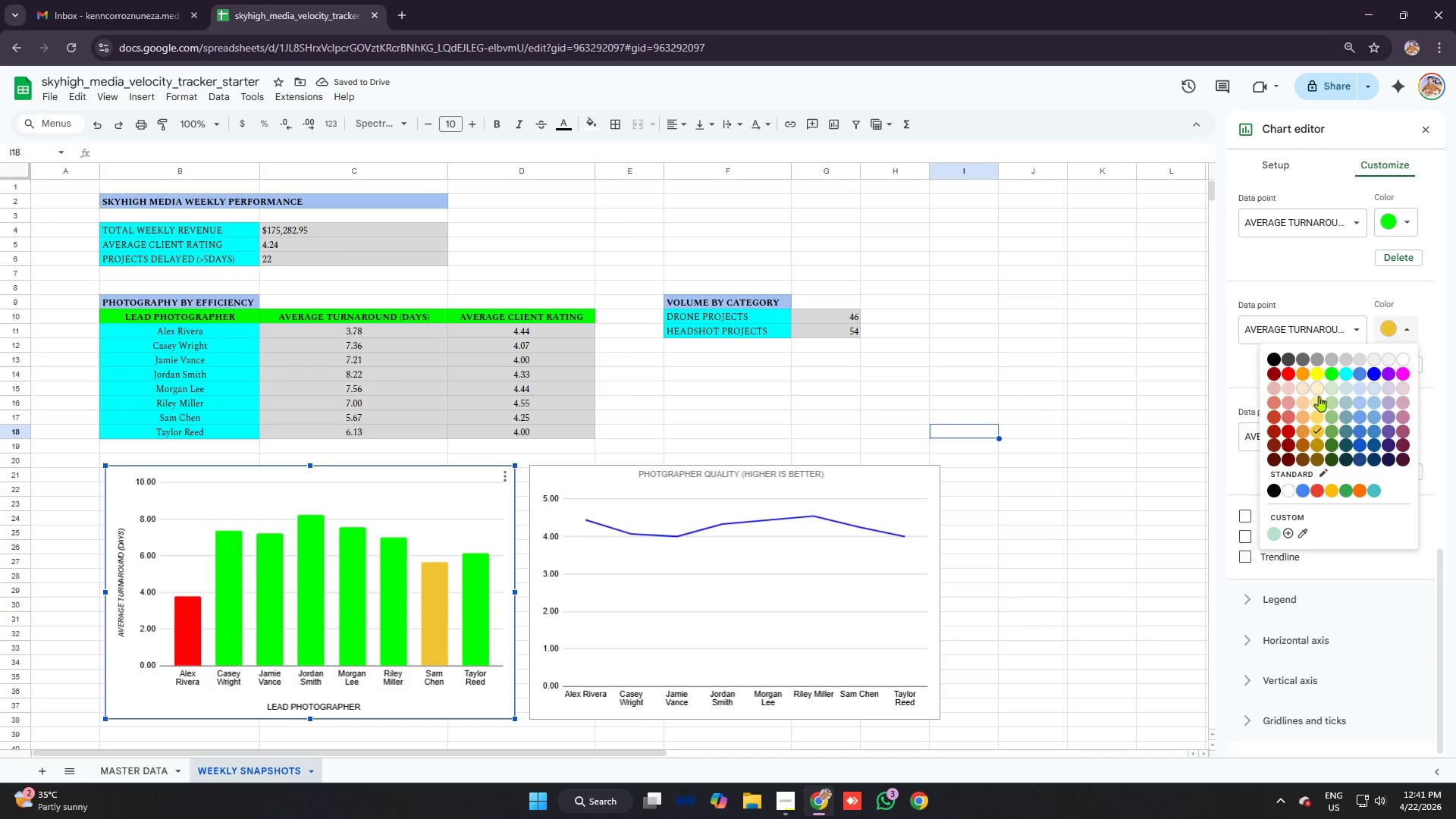 
left_click([1321, 403])
 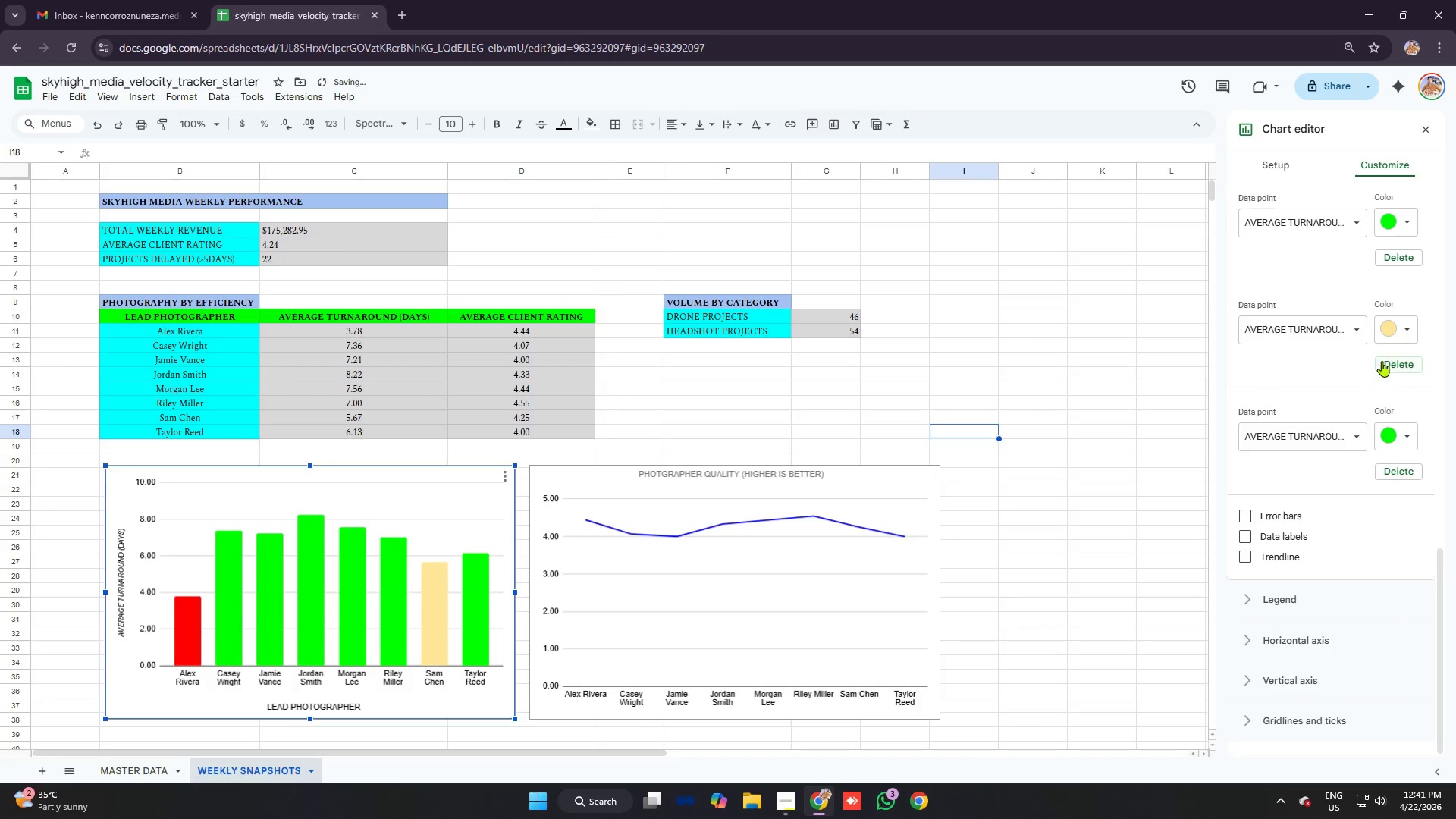 
left_click([1402, 334])
 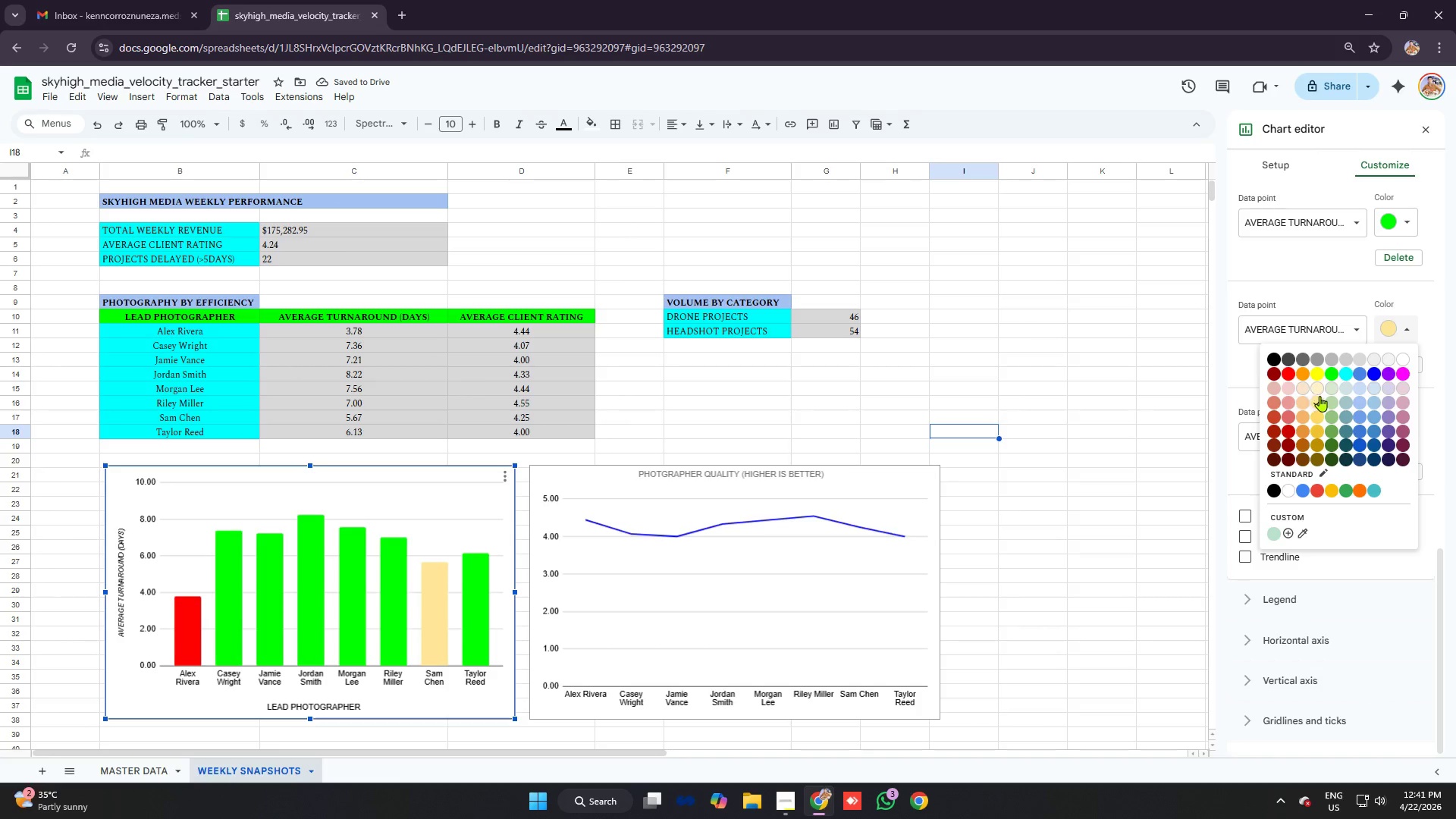 
left_click([1316, 419])
 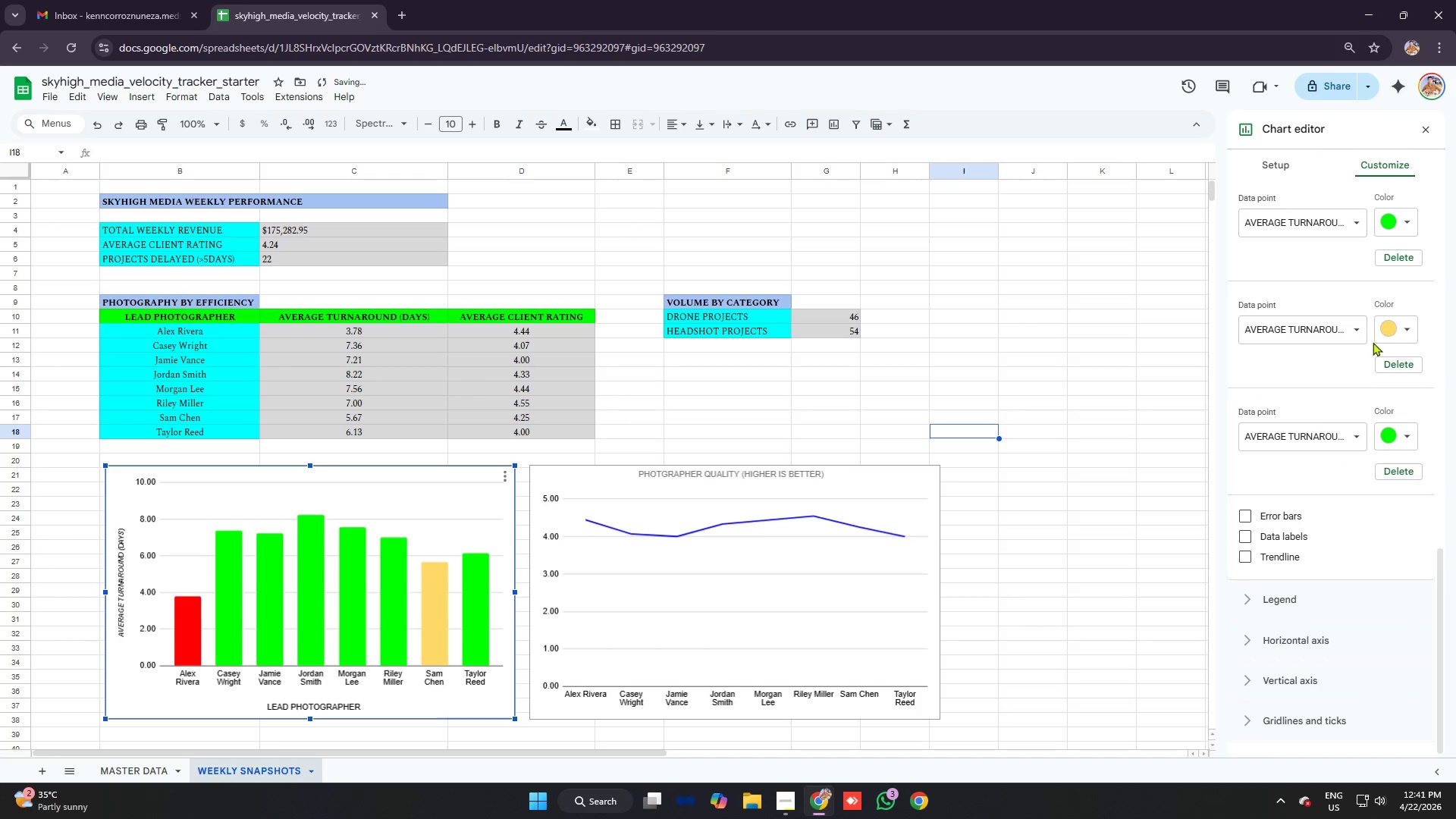 
left_click([1392, 322])
 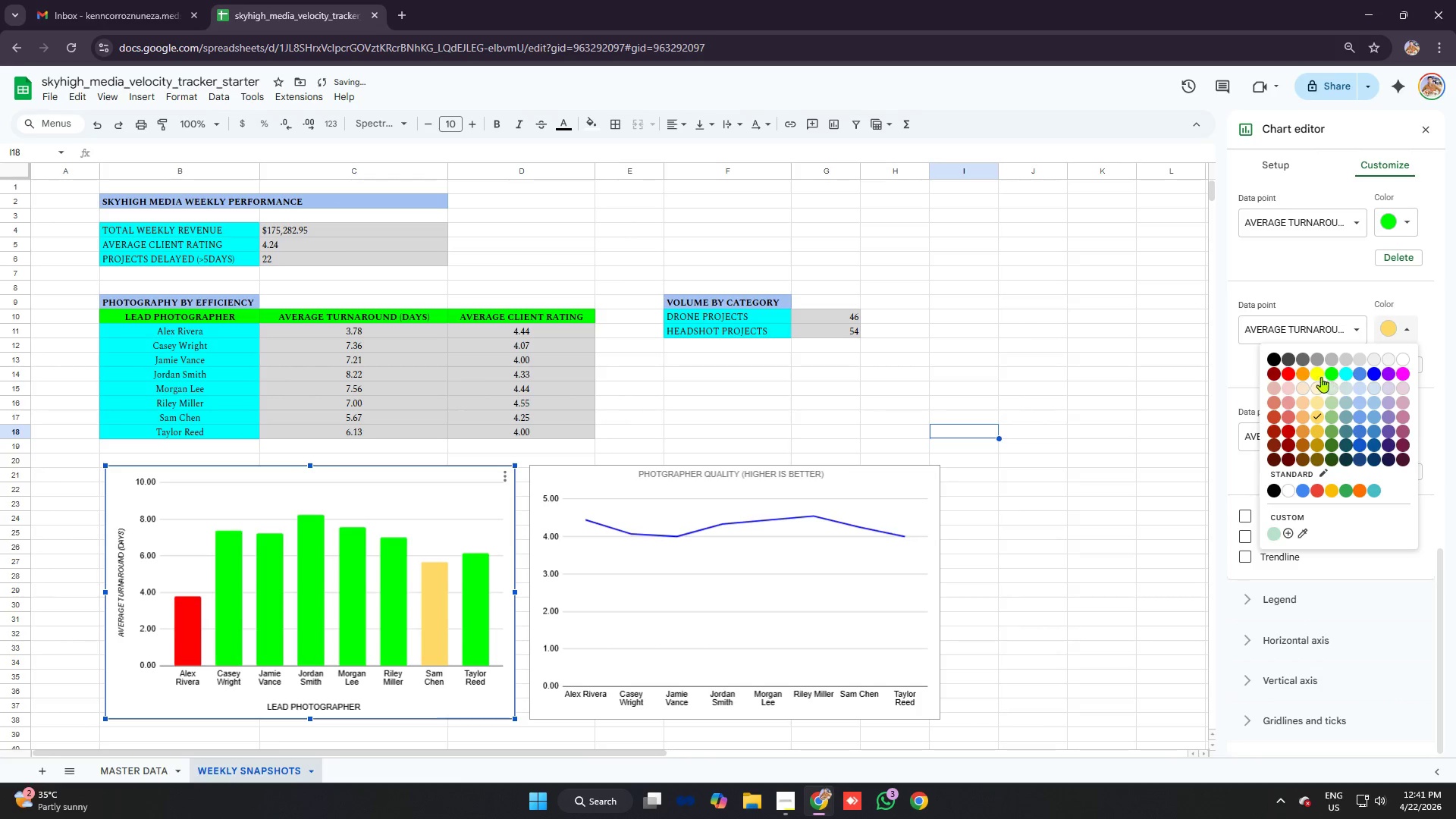 
left_click([1319, 376])
 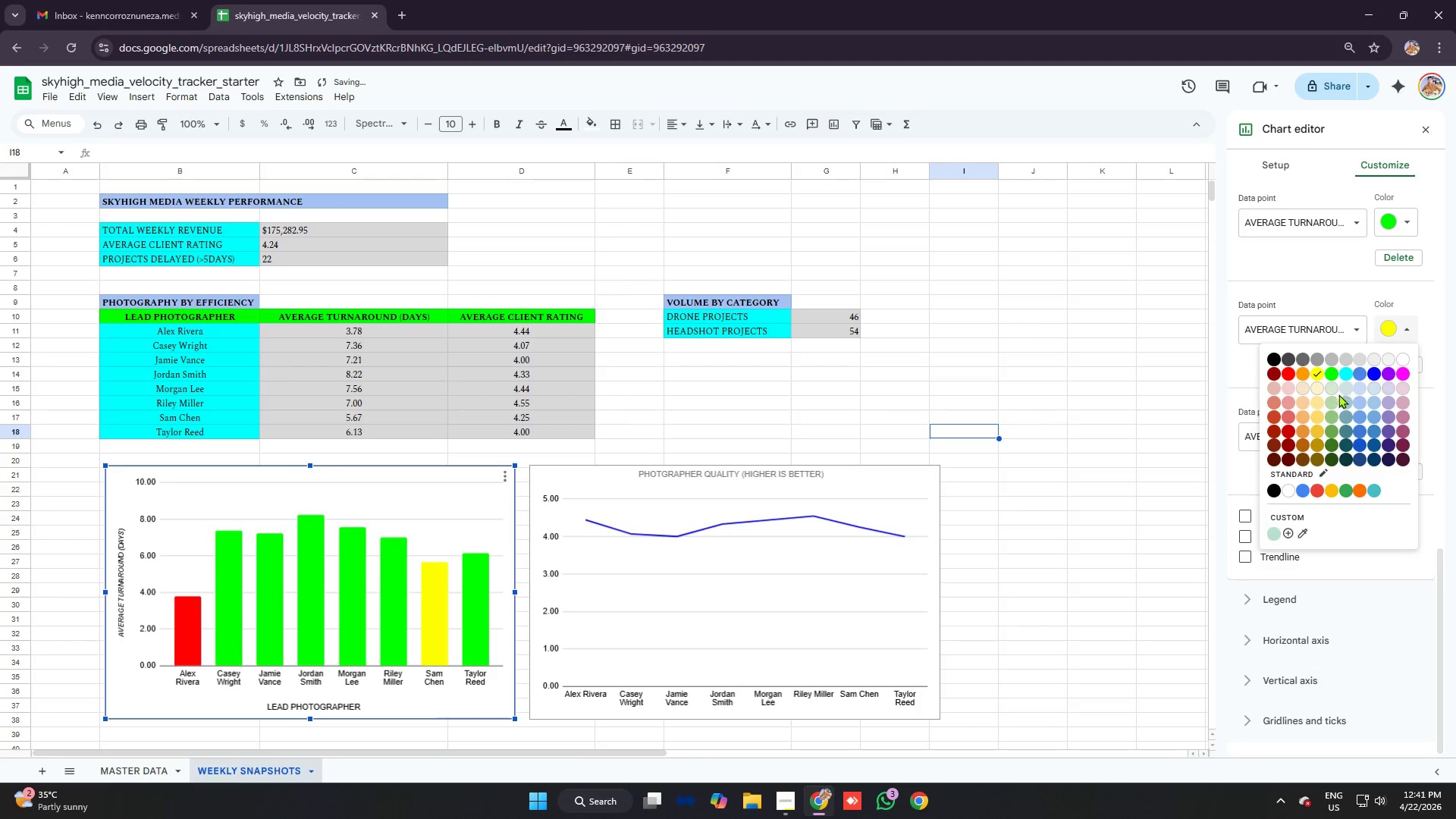 
left_click([1316, 415])
 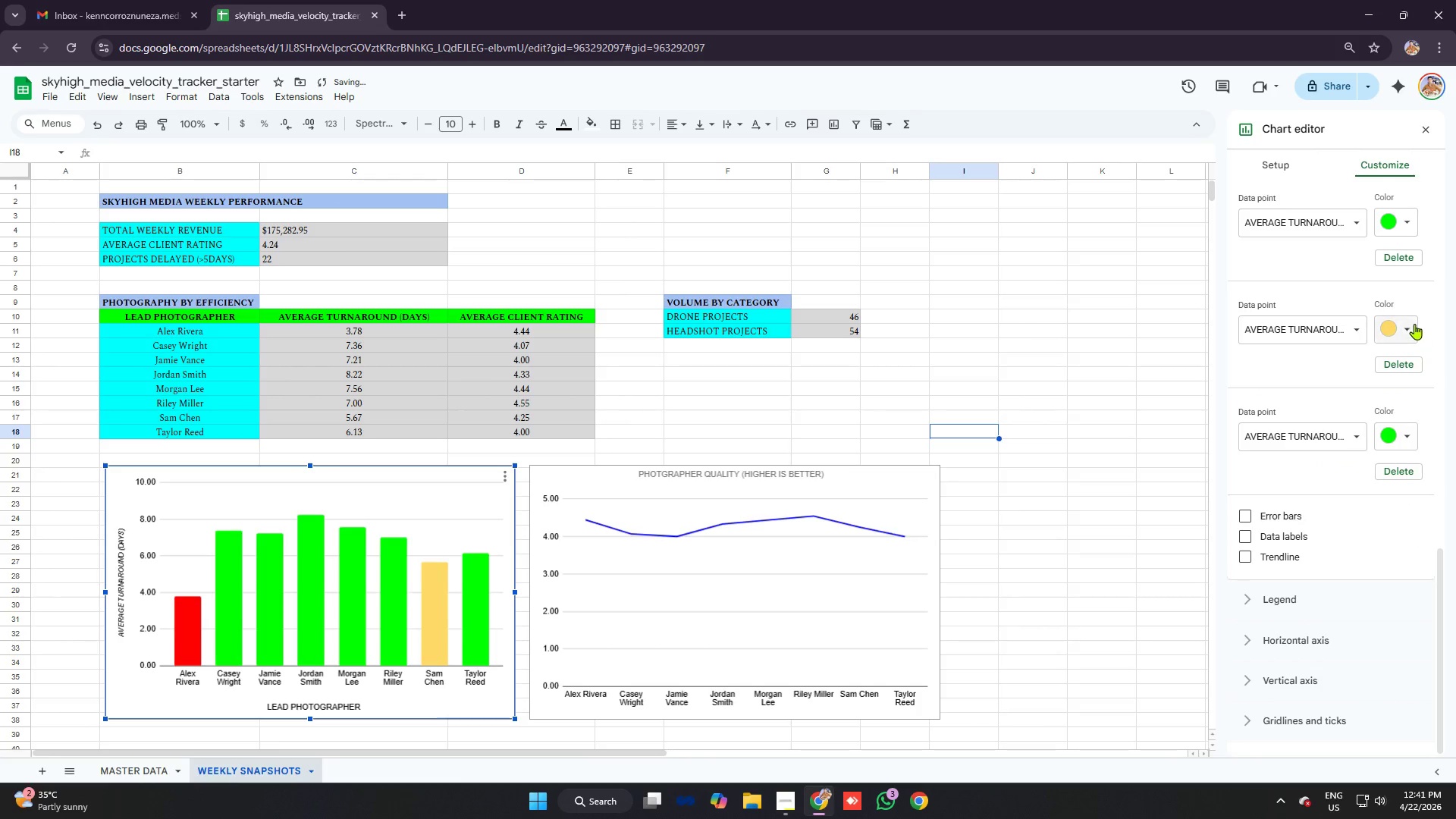 
left_click([1409, 324])
 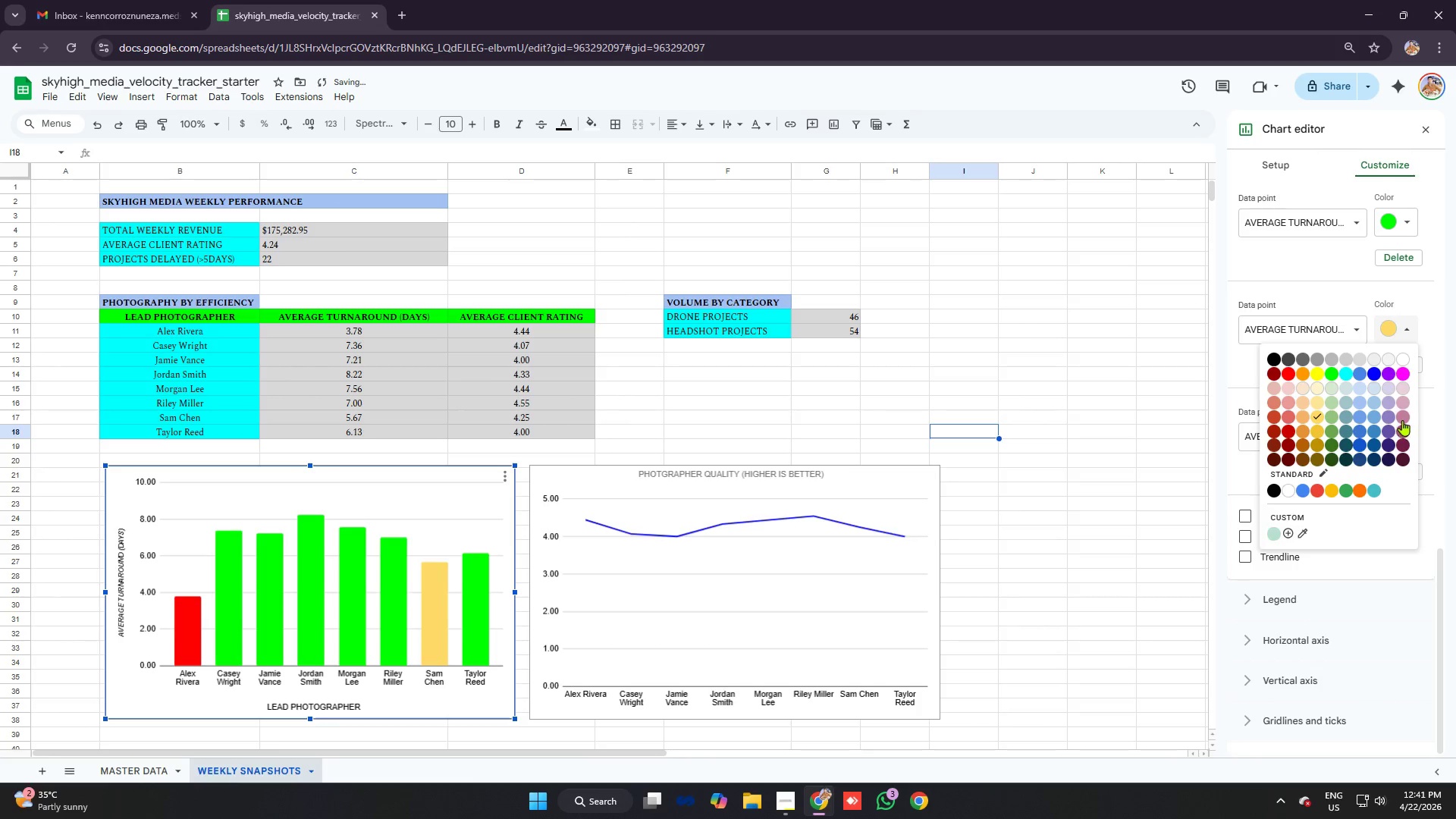 
left_click([1404, 417])
 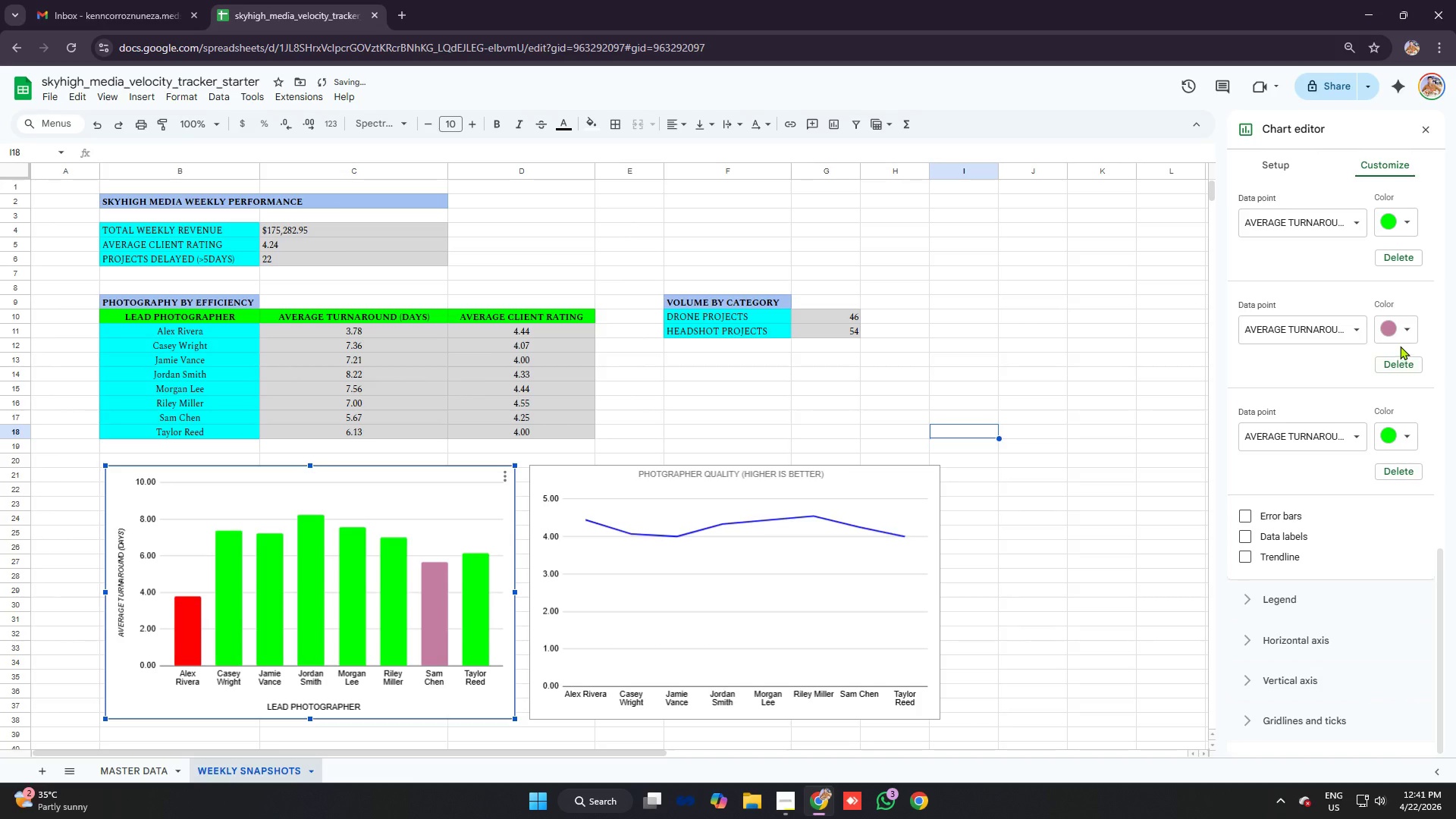 
left_click([1400, 342])
 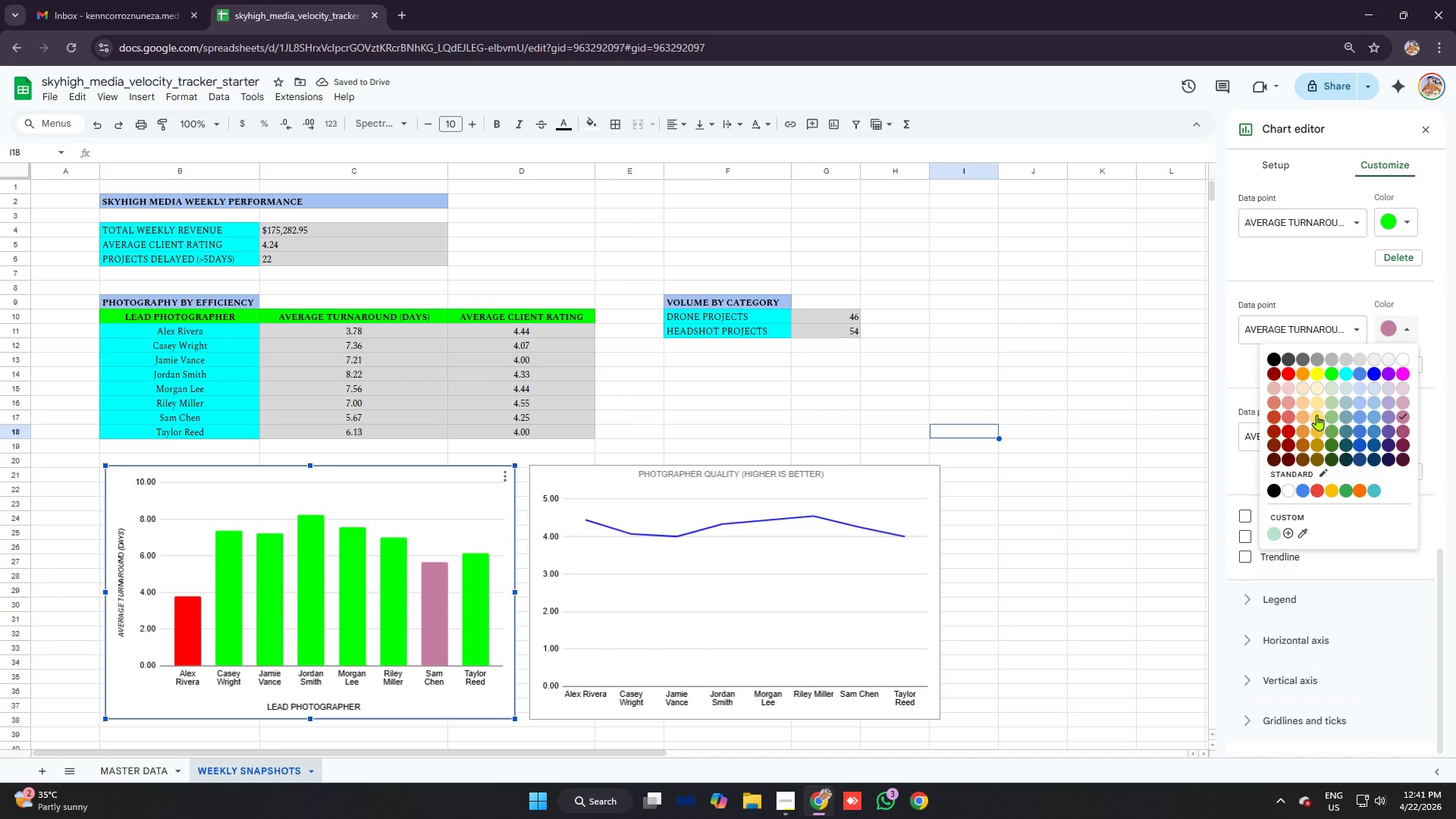 
left_click([1303, 416])
 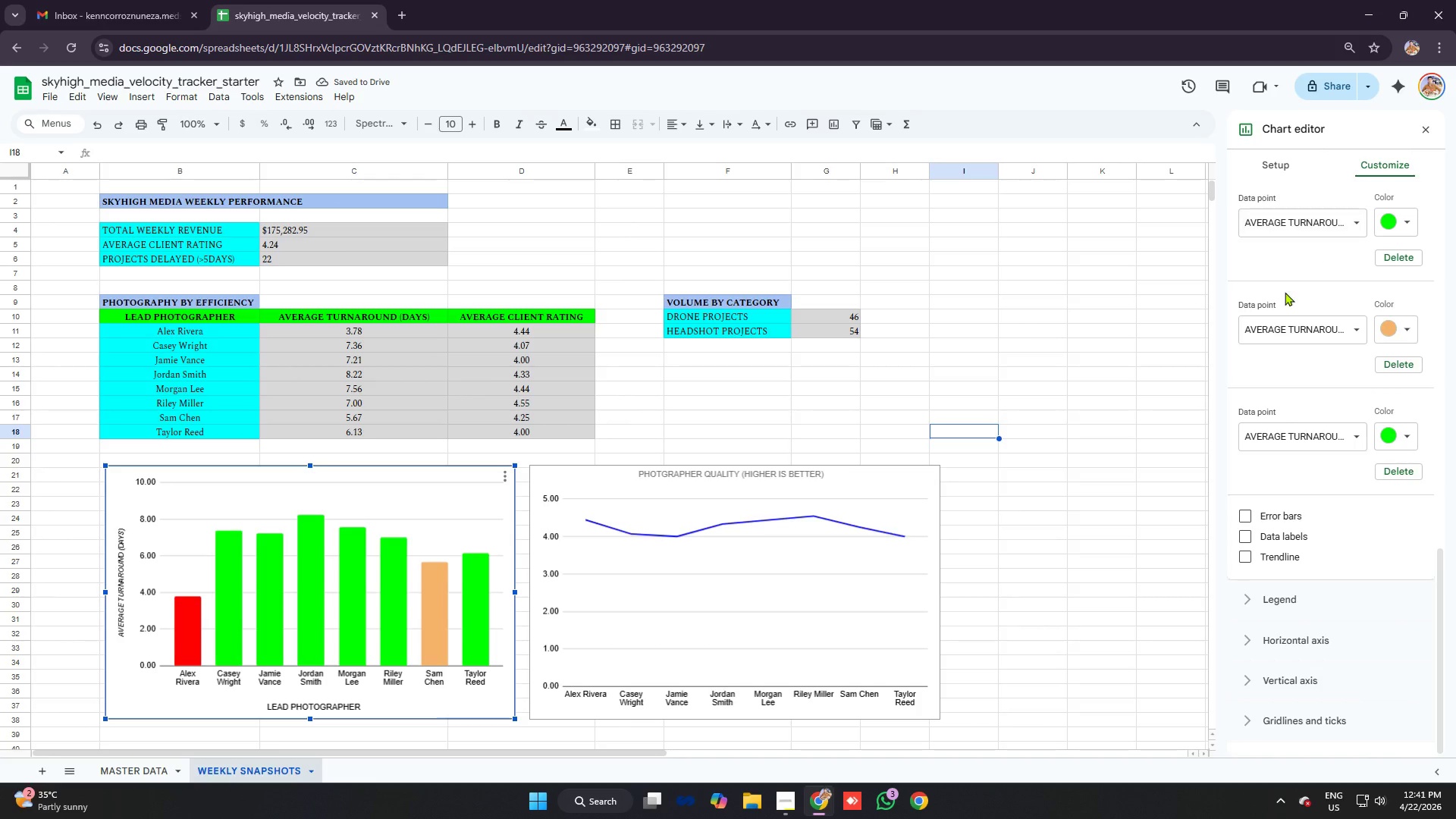 
scroll: coordinate [1365, 279], scroll_direction: up, amount: 9.0
 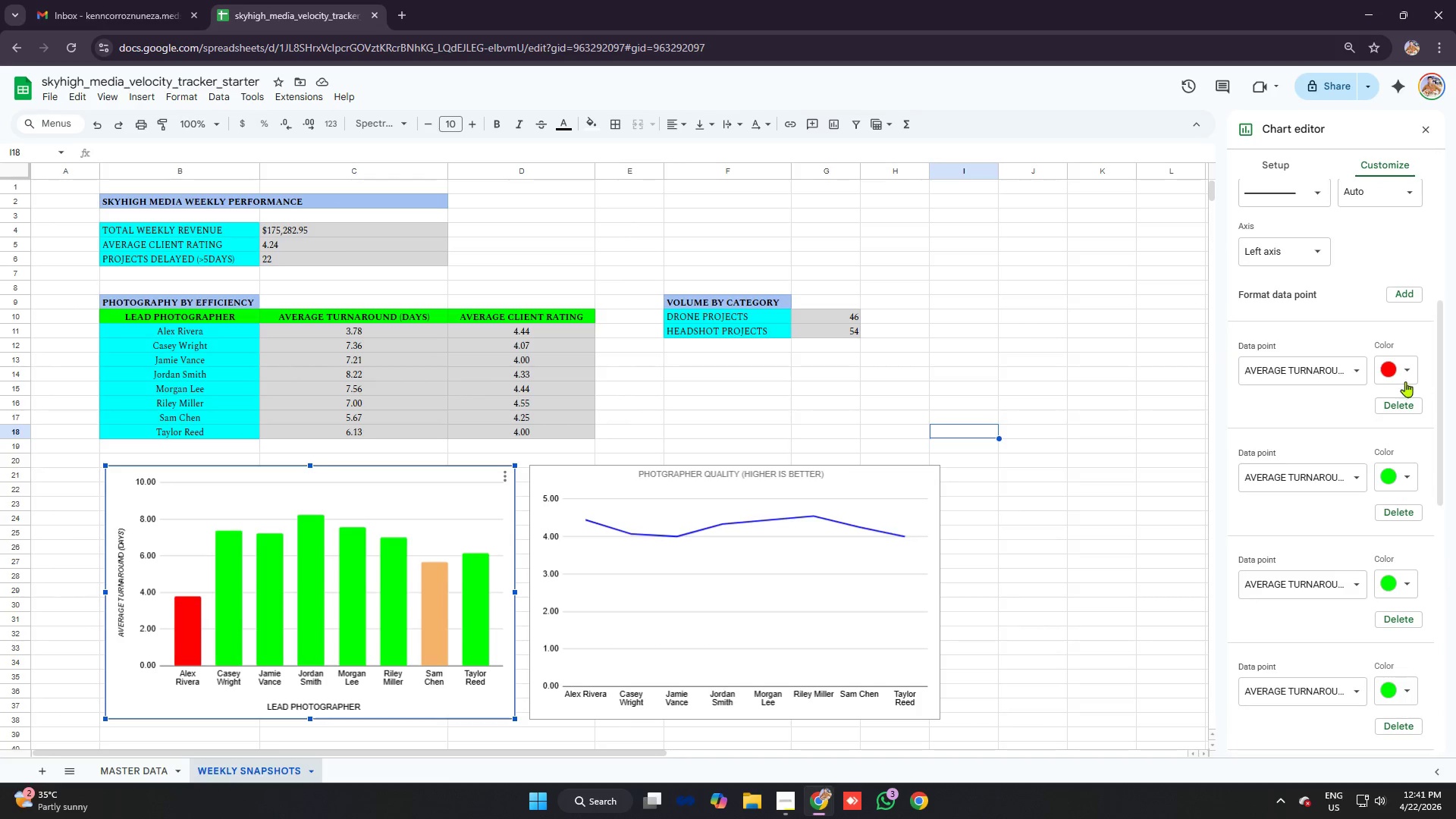 
left_click([1392, 369])
 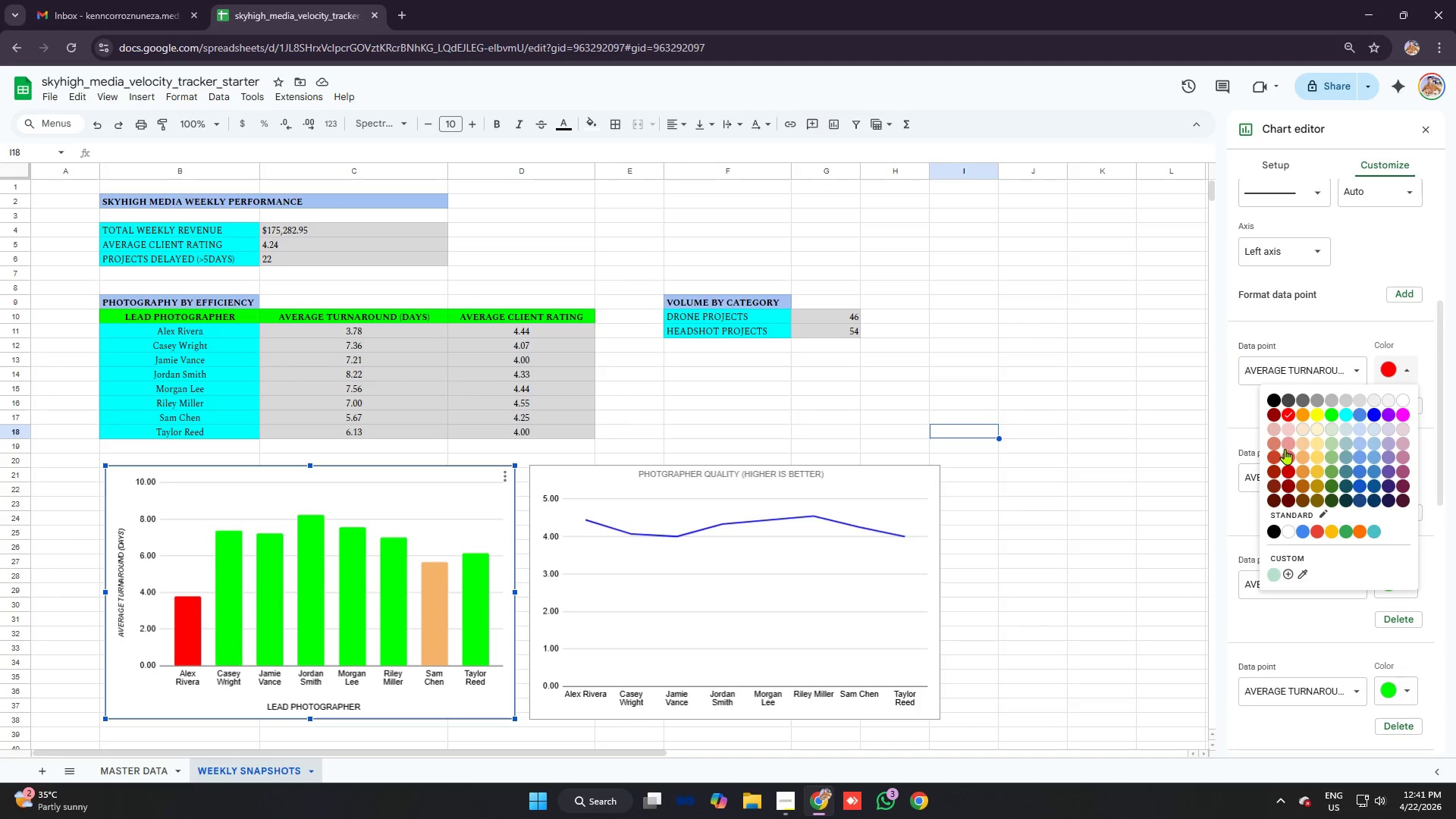 
left_click([1285, 447])
 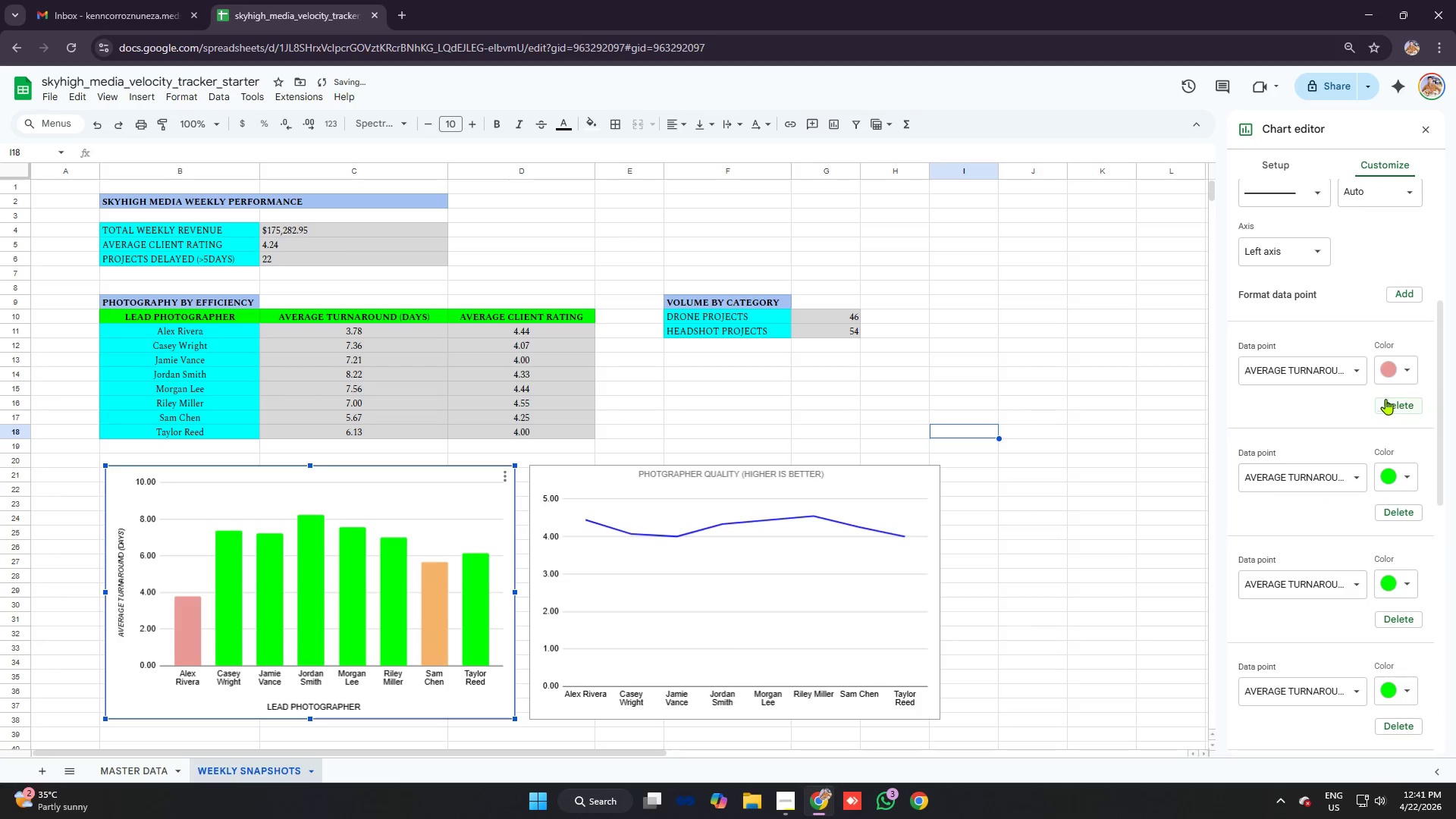 
left_click([1396, 372])
 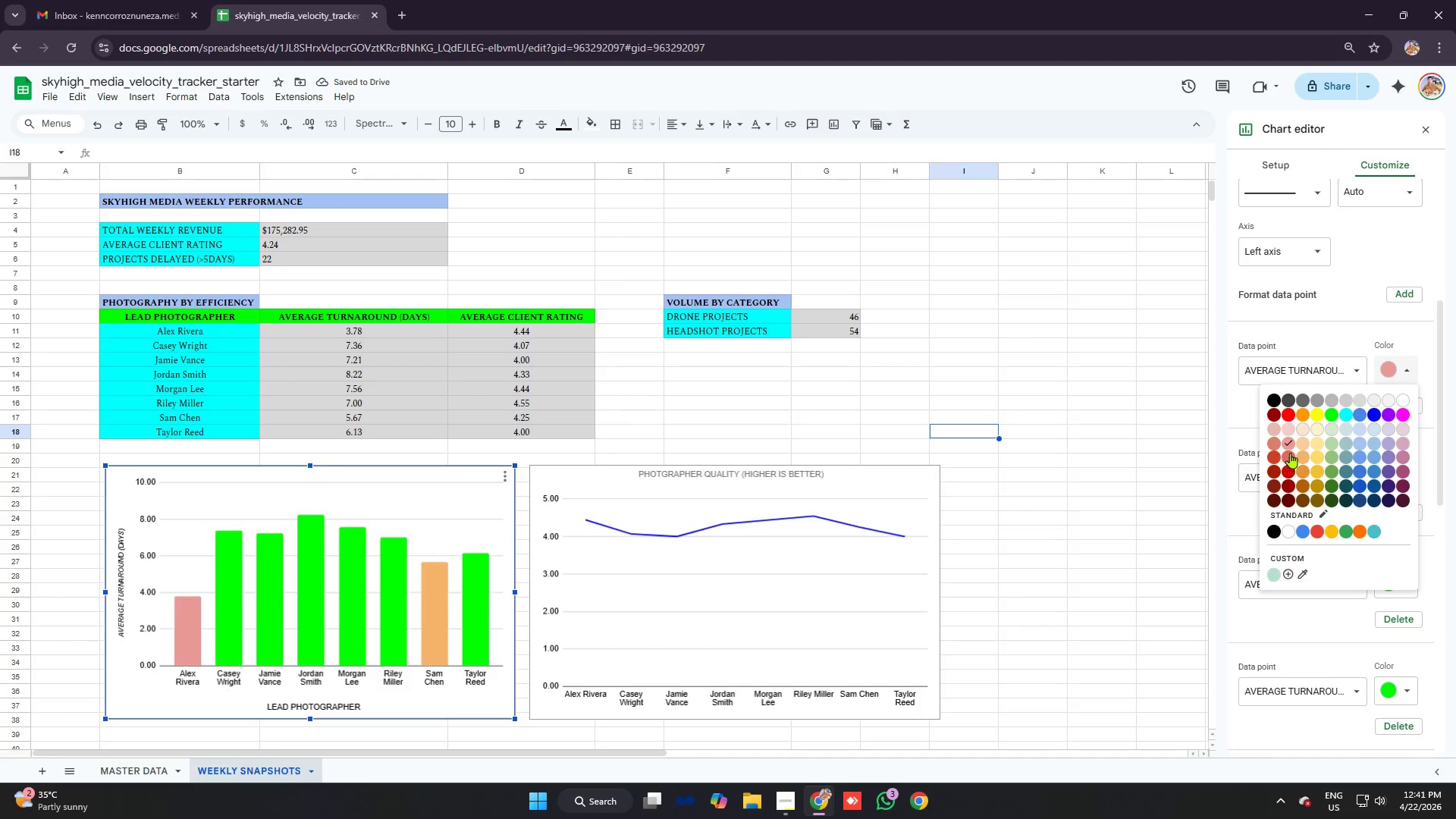 
left_click([1291, 452])
 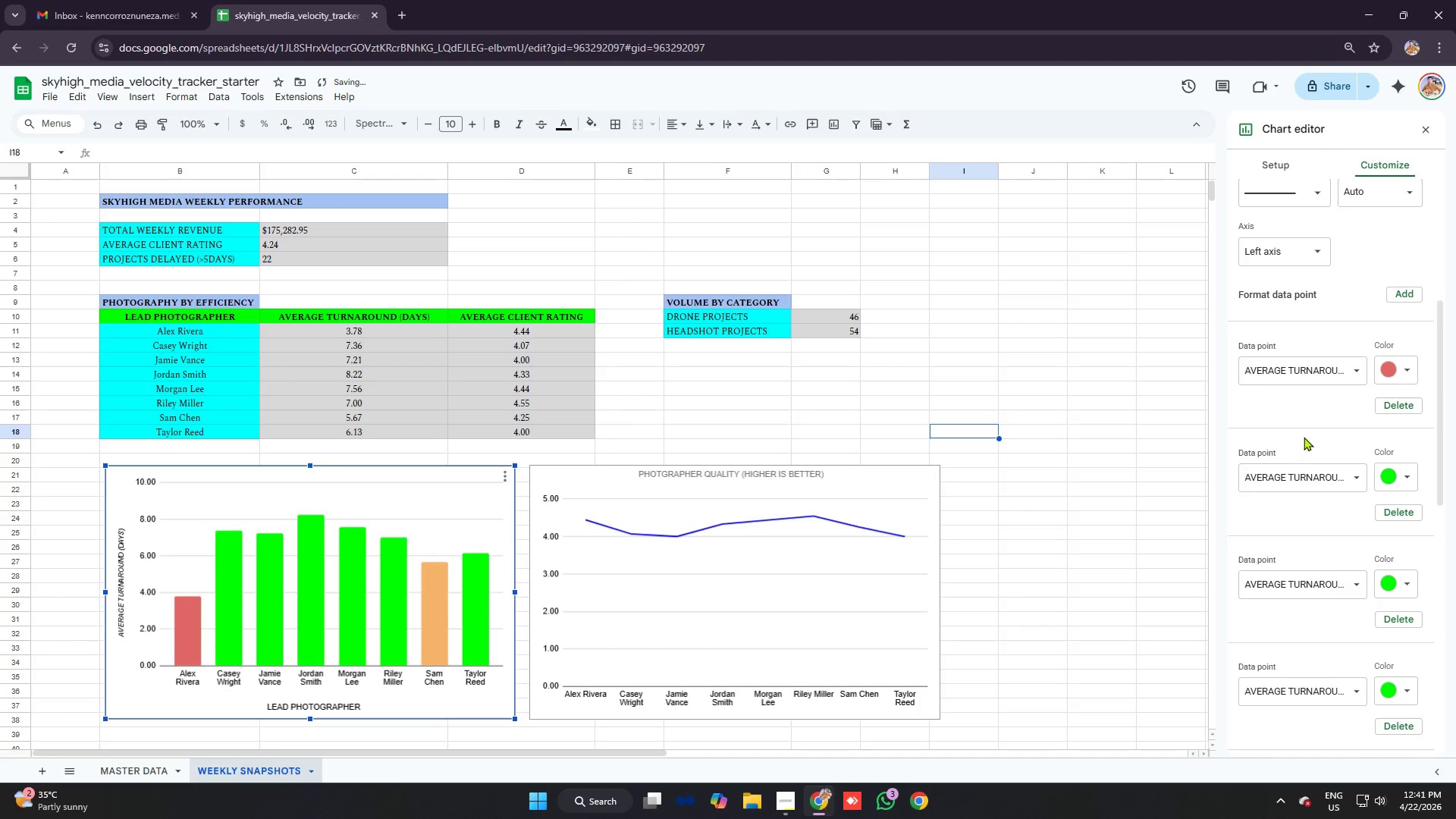 
left_click([1401, 376])
 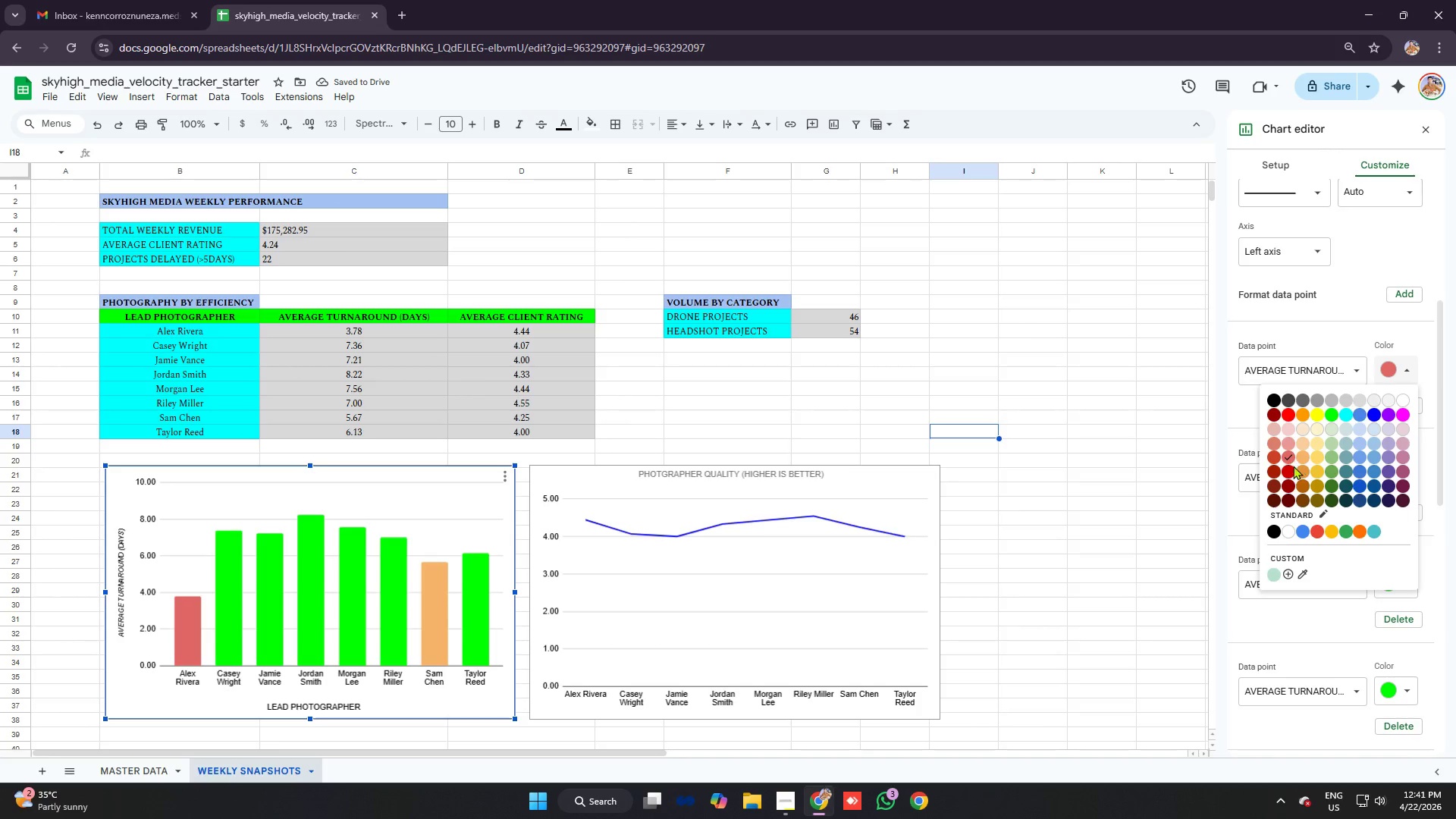 
left_click([1288, 468])
 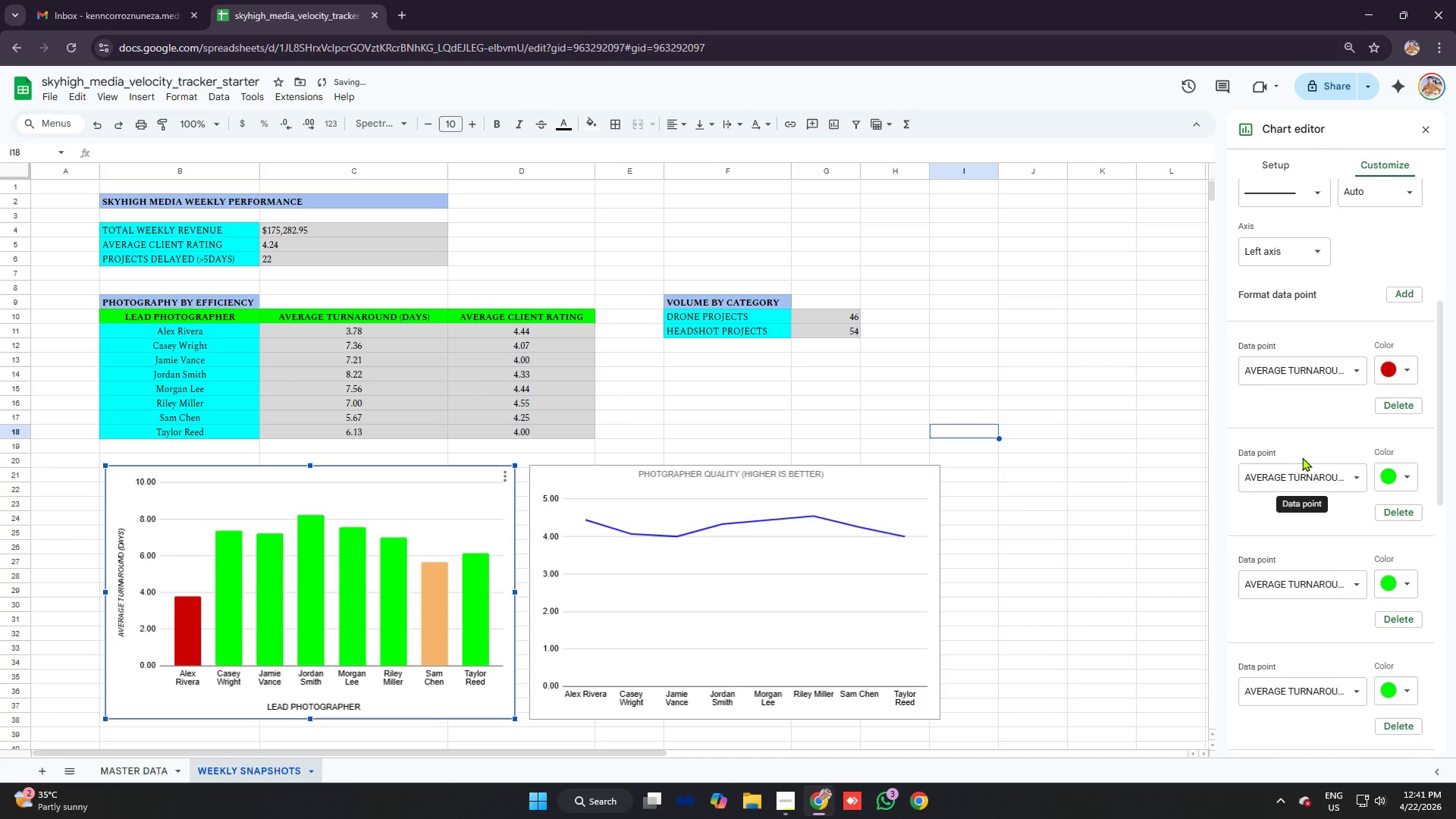 
scroll: coordinate [1335, 355], scroll_direction: down, amount: 9.0
 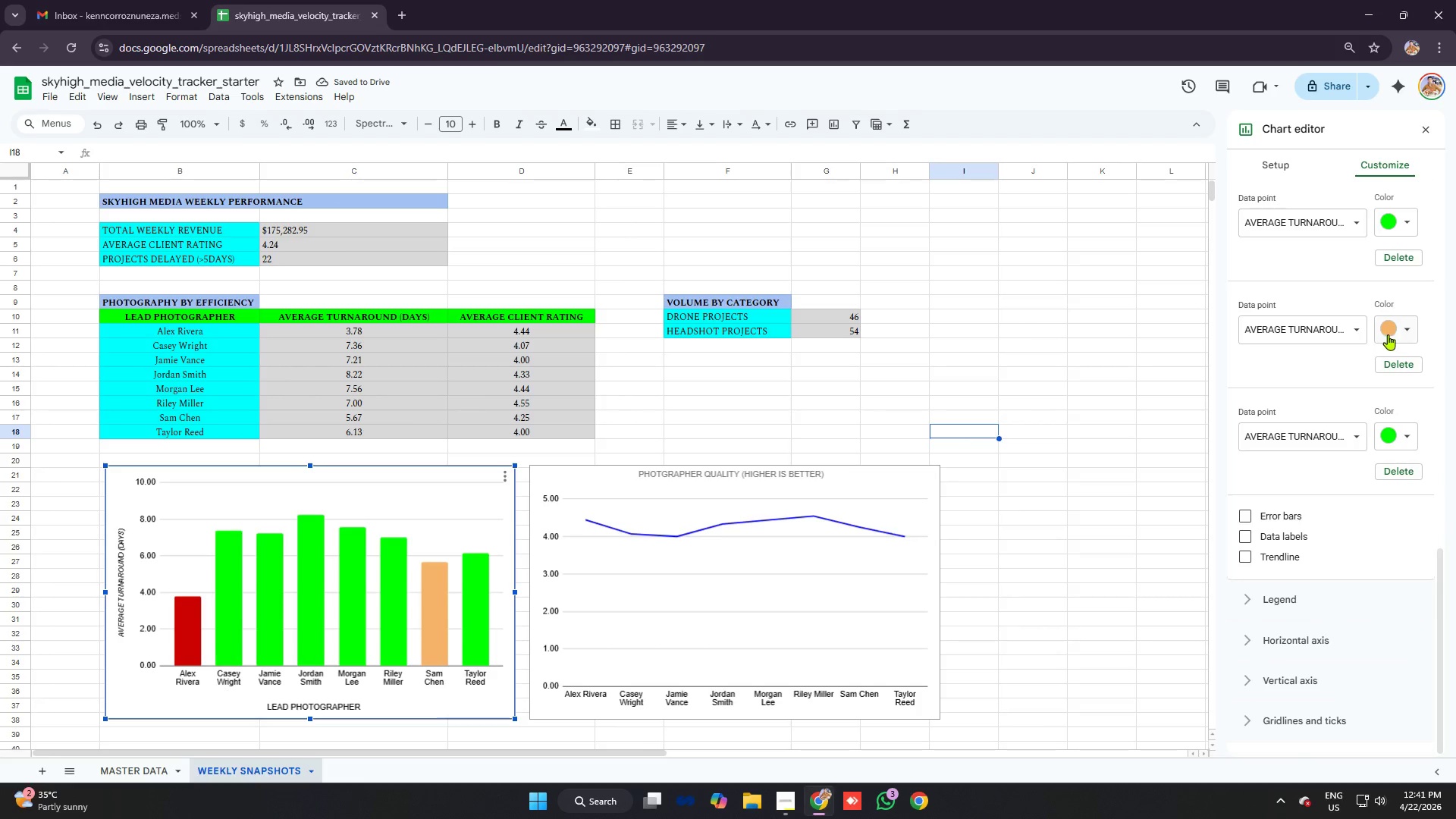 
left_click([1398, 327])
 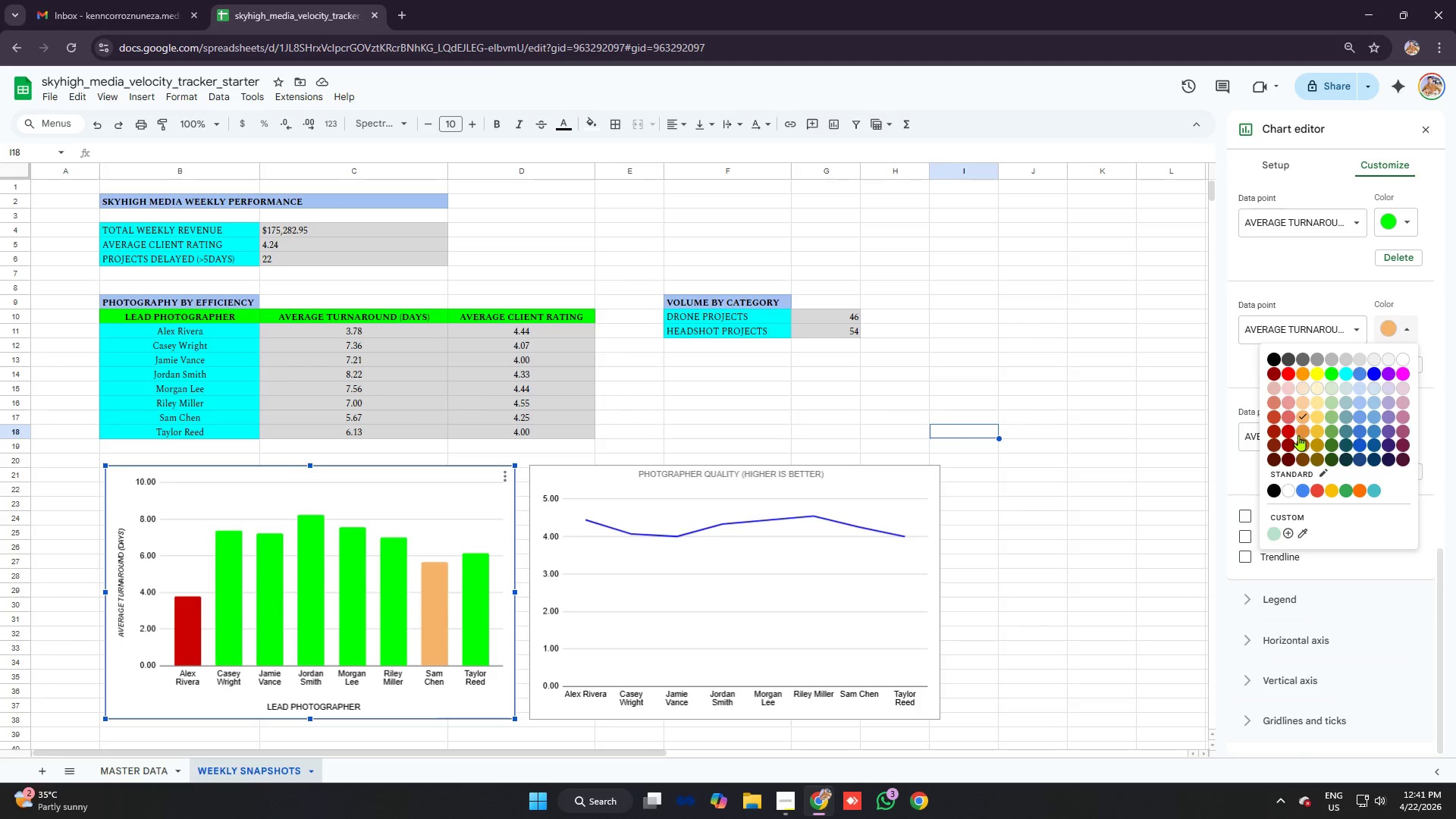 
left_click([1302, 431])
 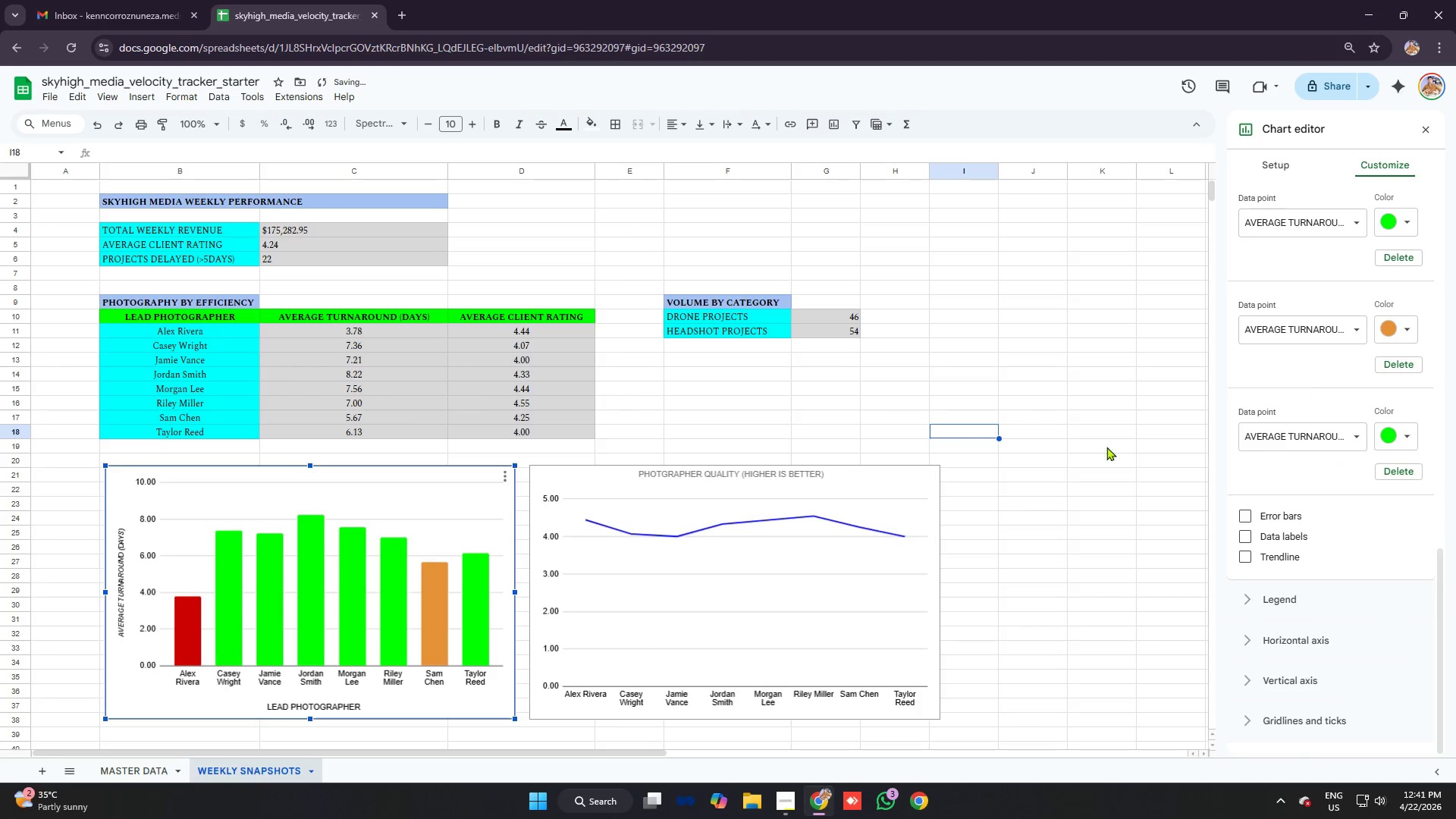 
left_click([824, 605])
 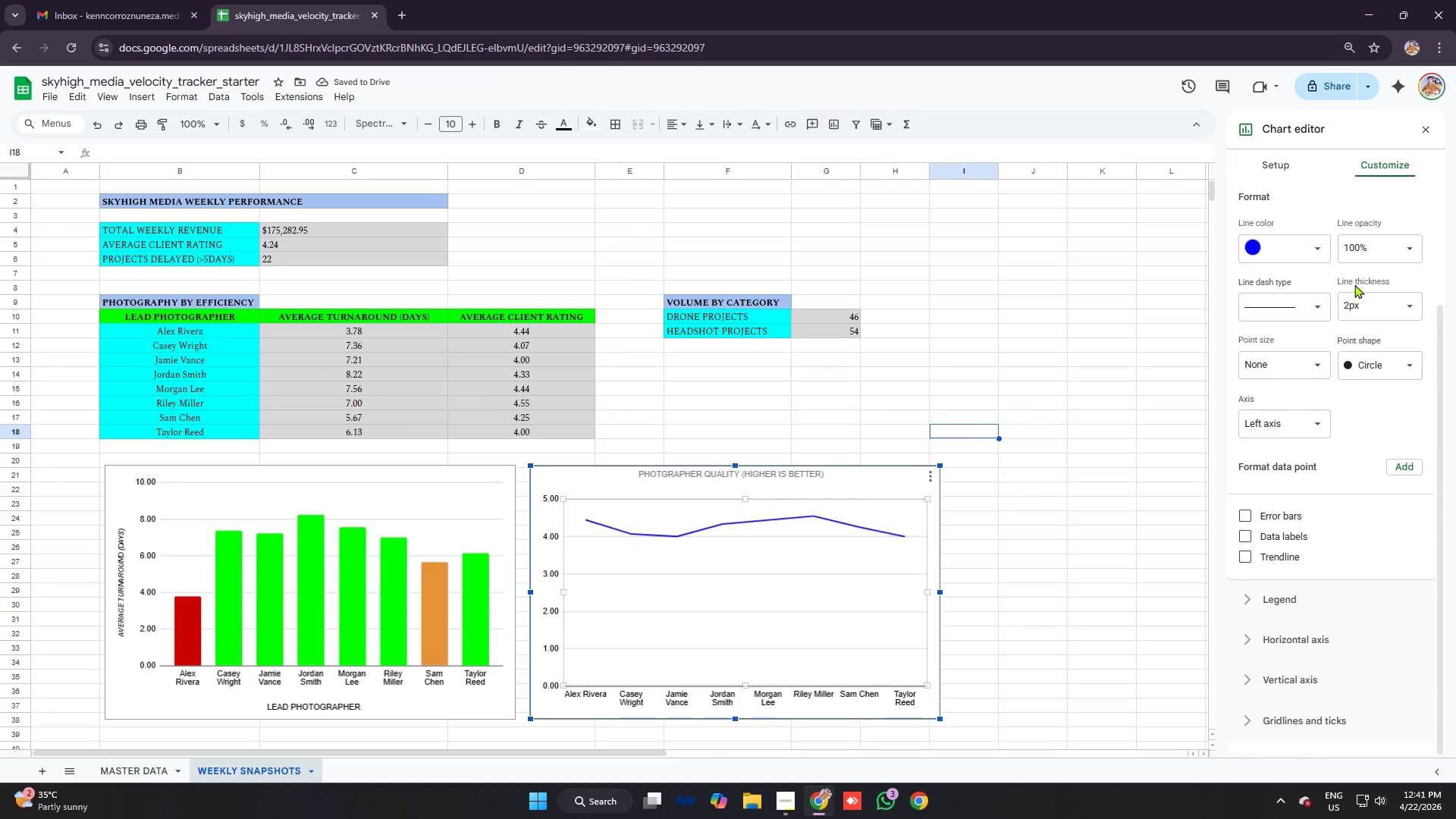 
left_click([1296, 243])
 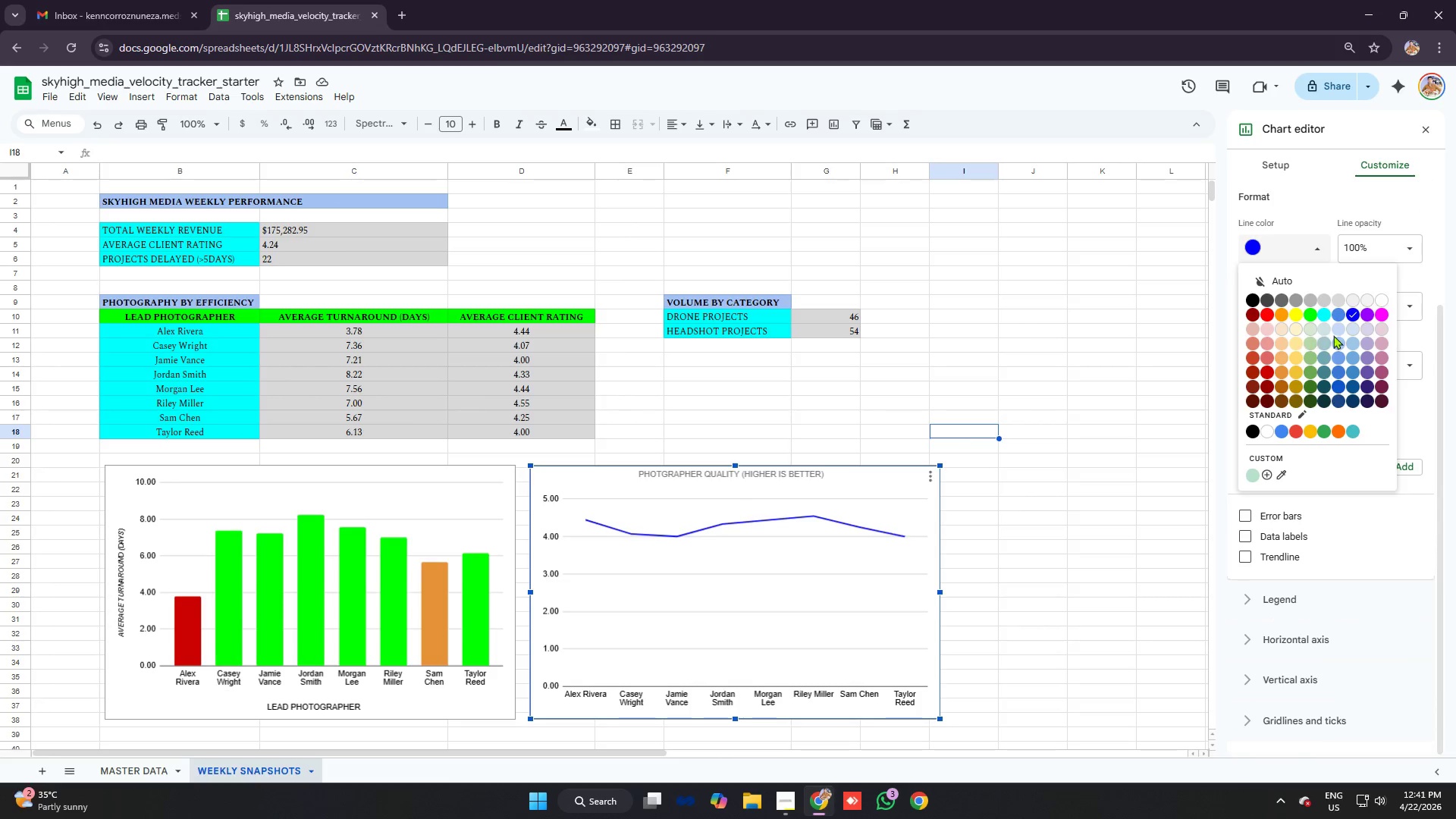 
left_click([1378, 315])
 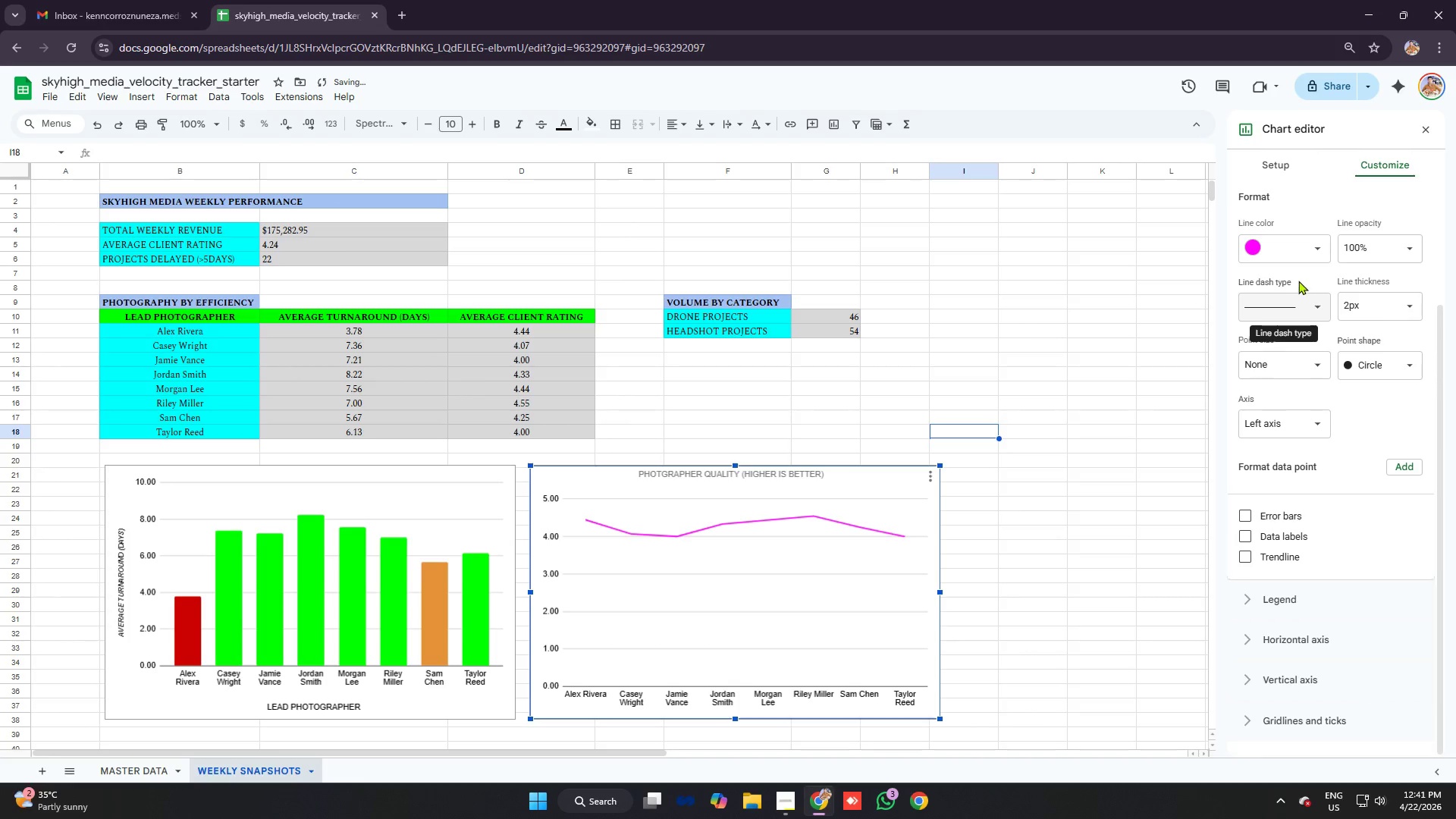 
left_click([1302, 241])
 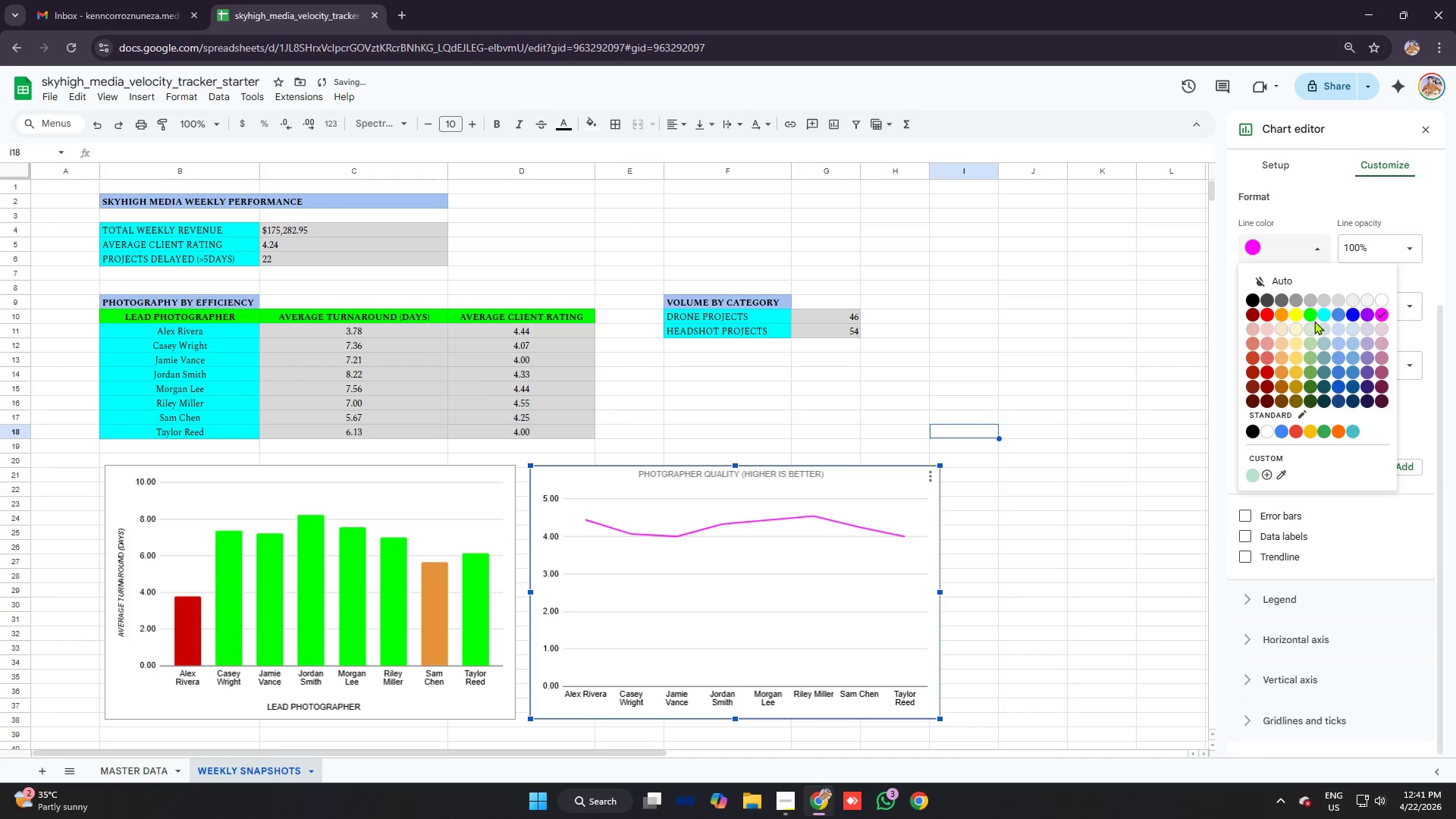 
left_click([1313, 318])
 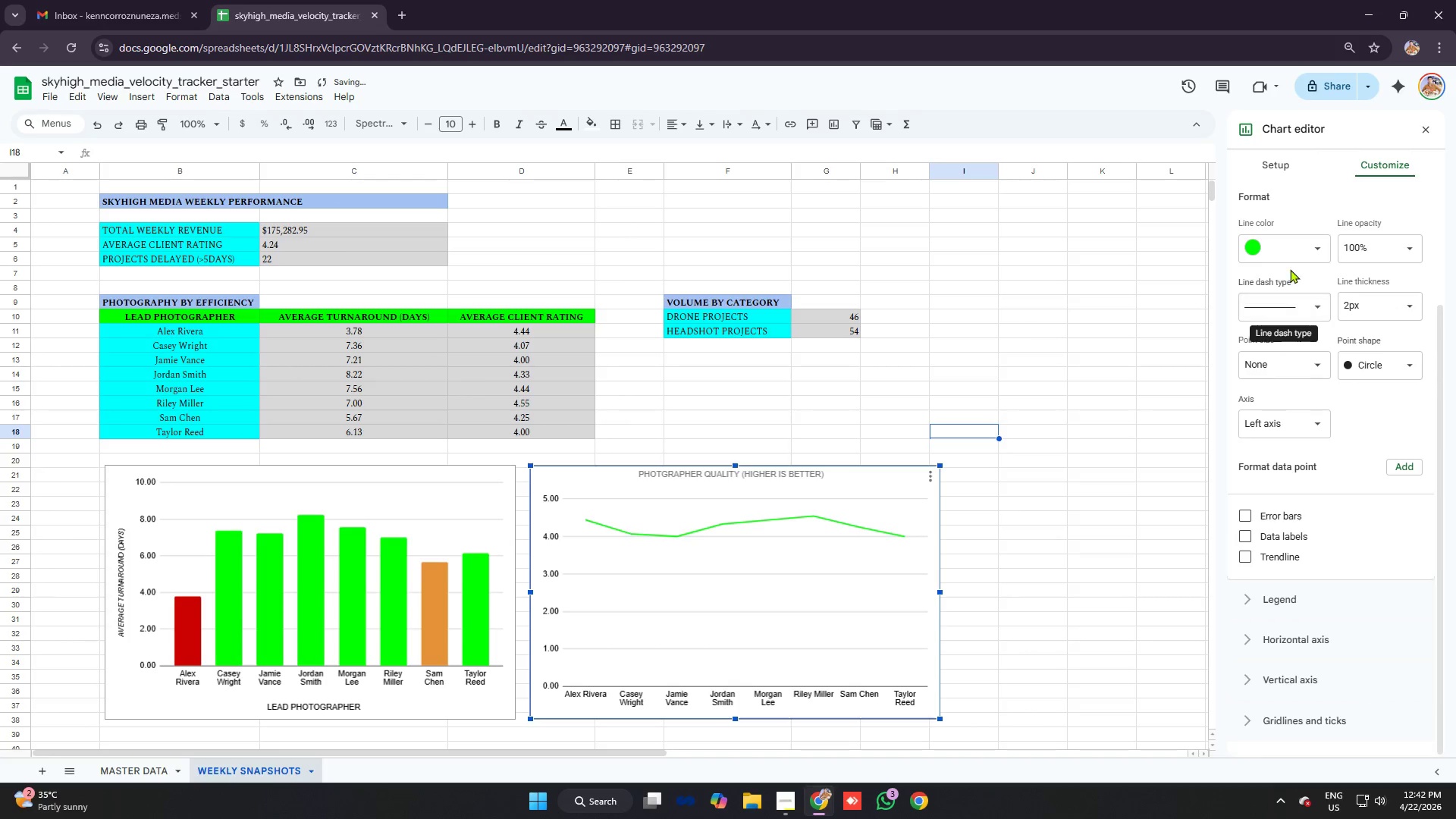 
left_click([1290, 256])
 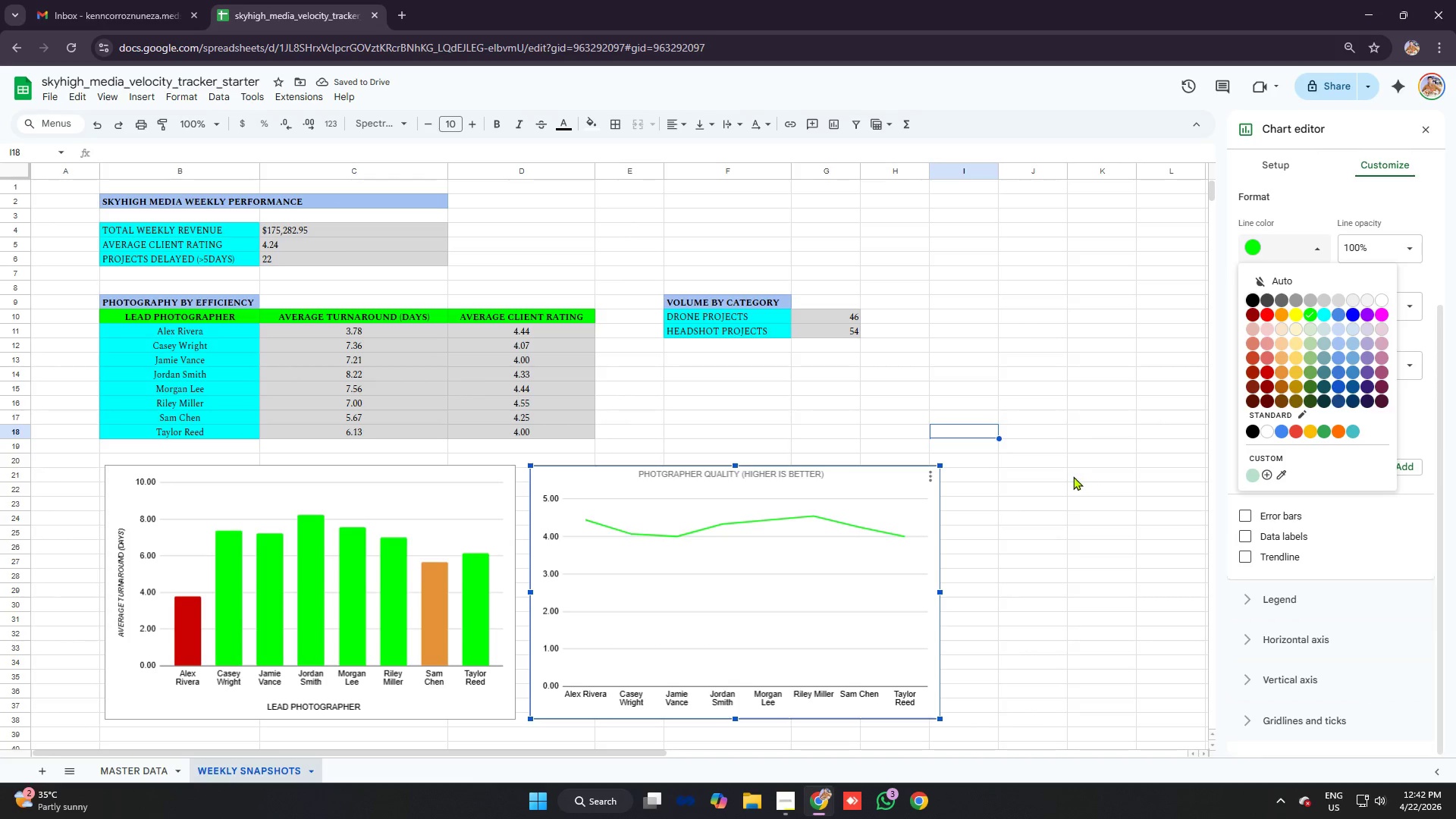 
wait(8.81)
 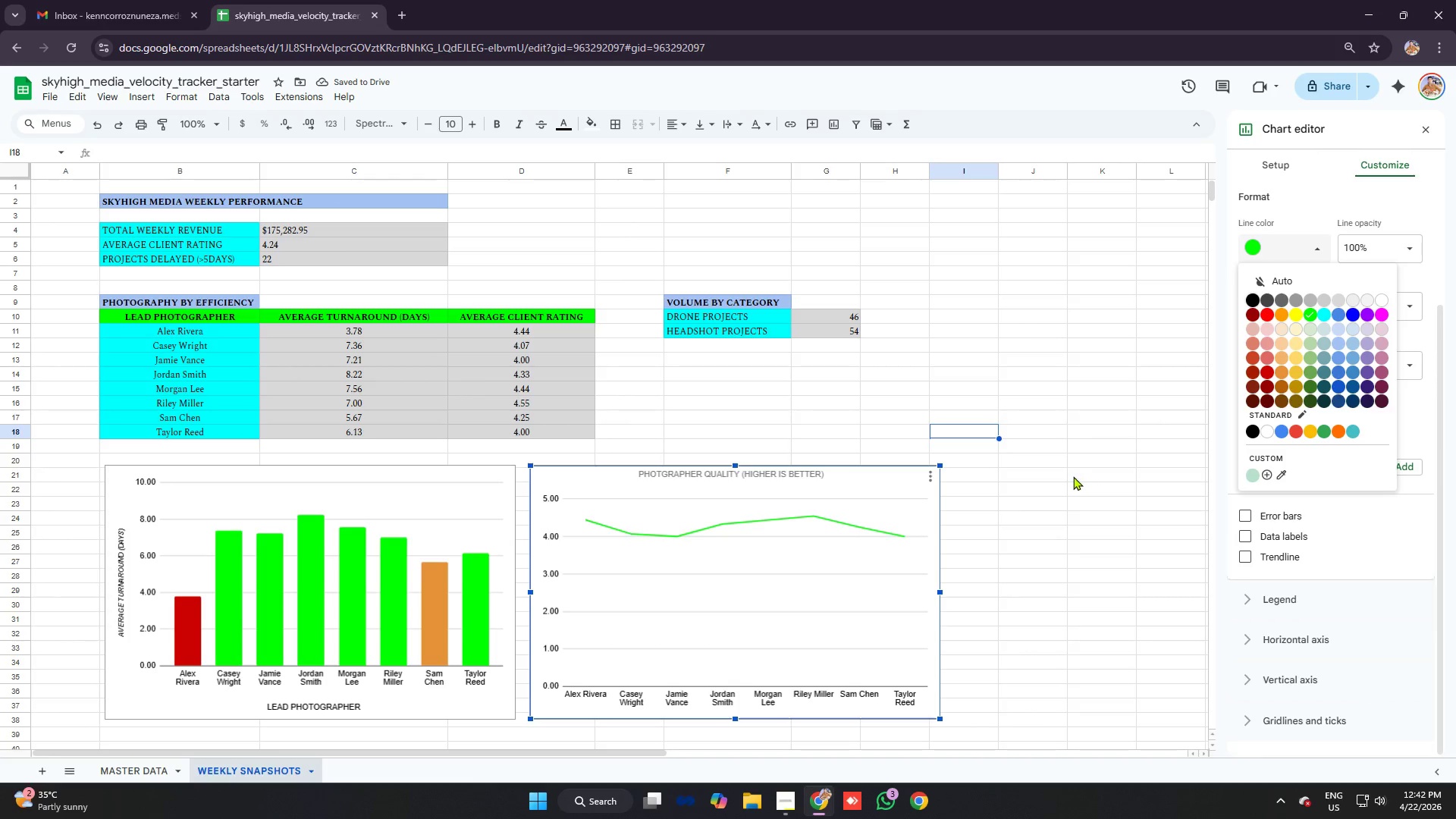 
left_click([1181, 414])
 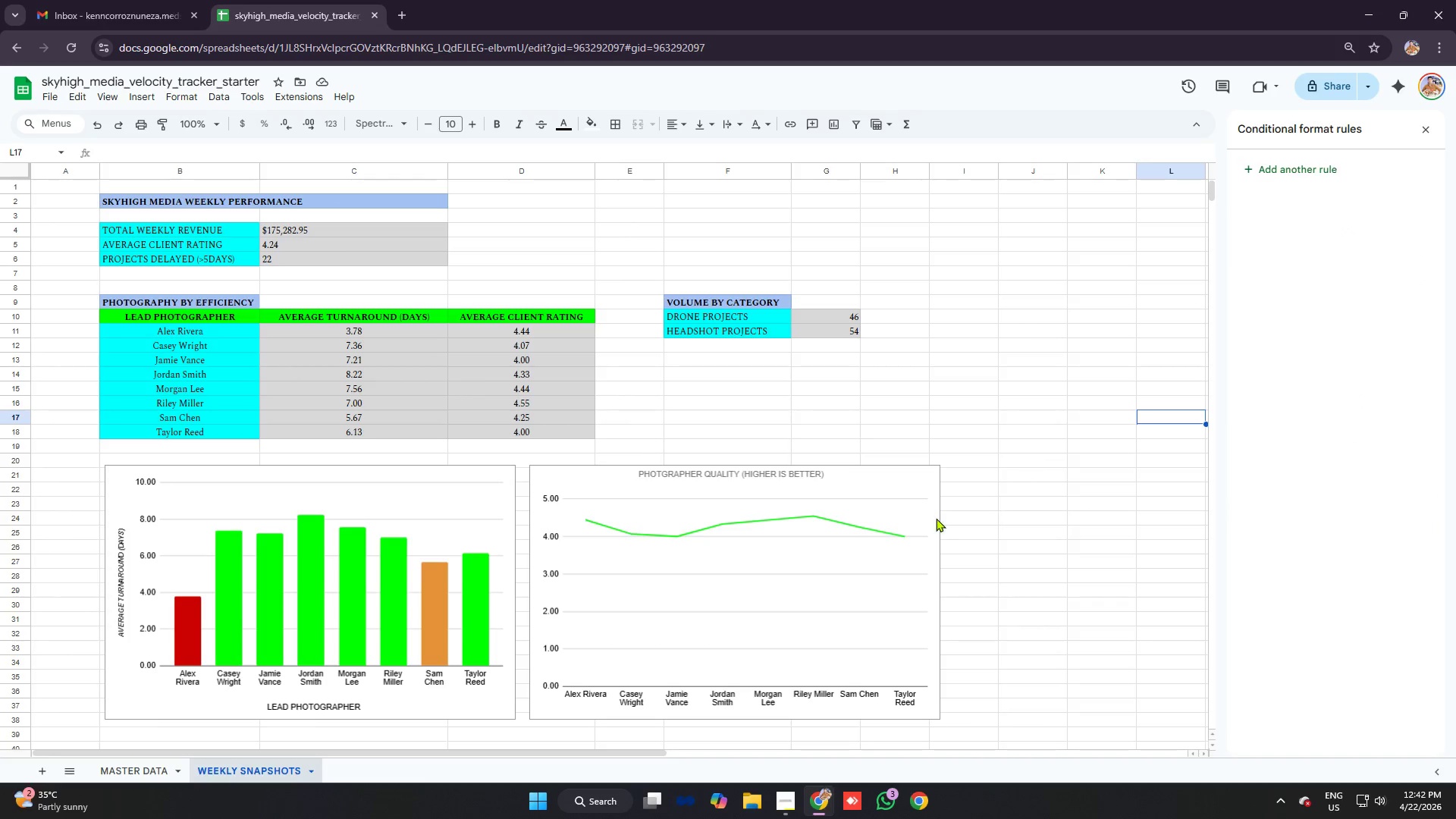 
left_click([908, 529])
 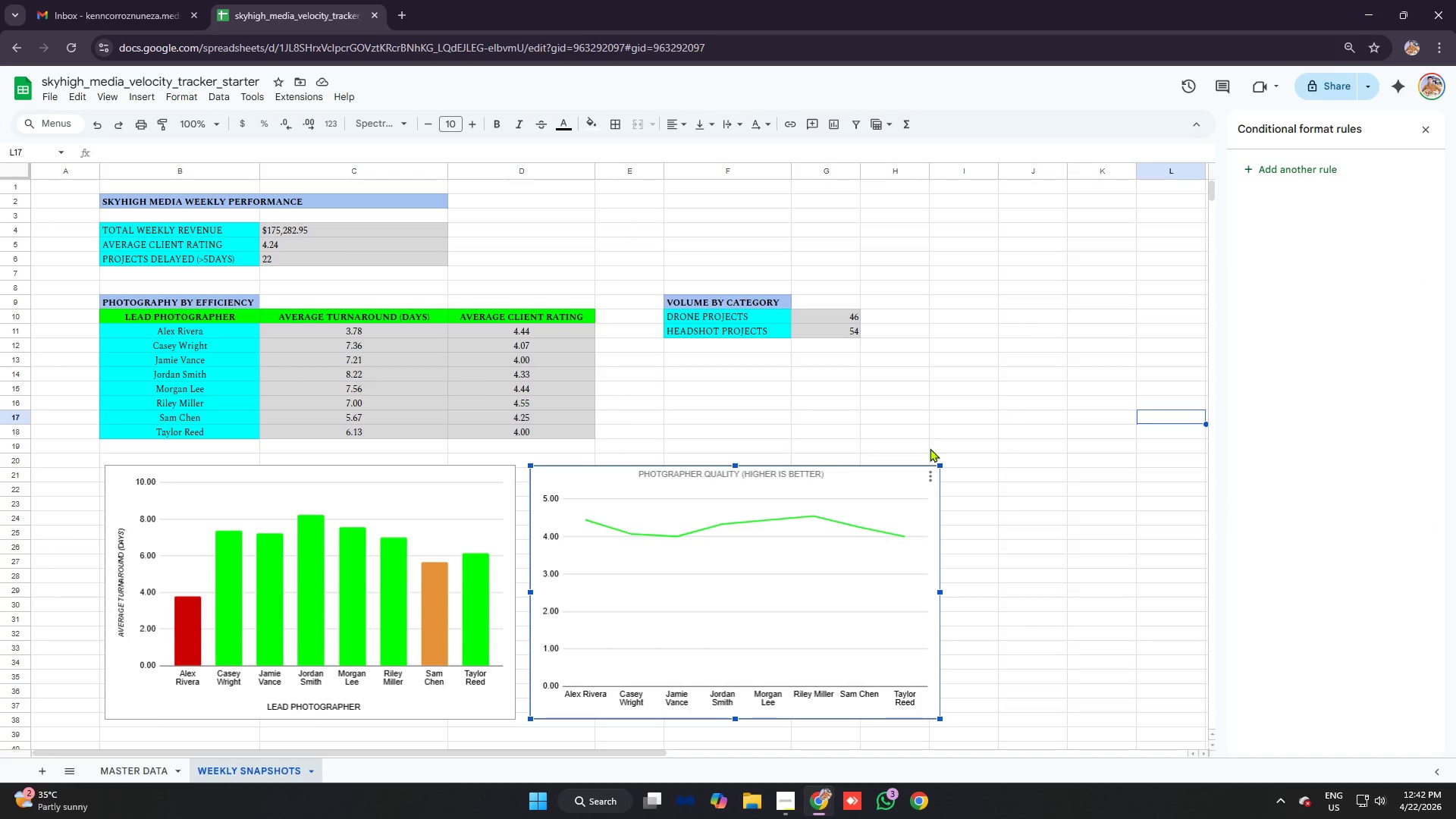 
left_click([776, 512])
 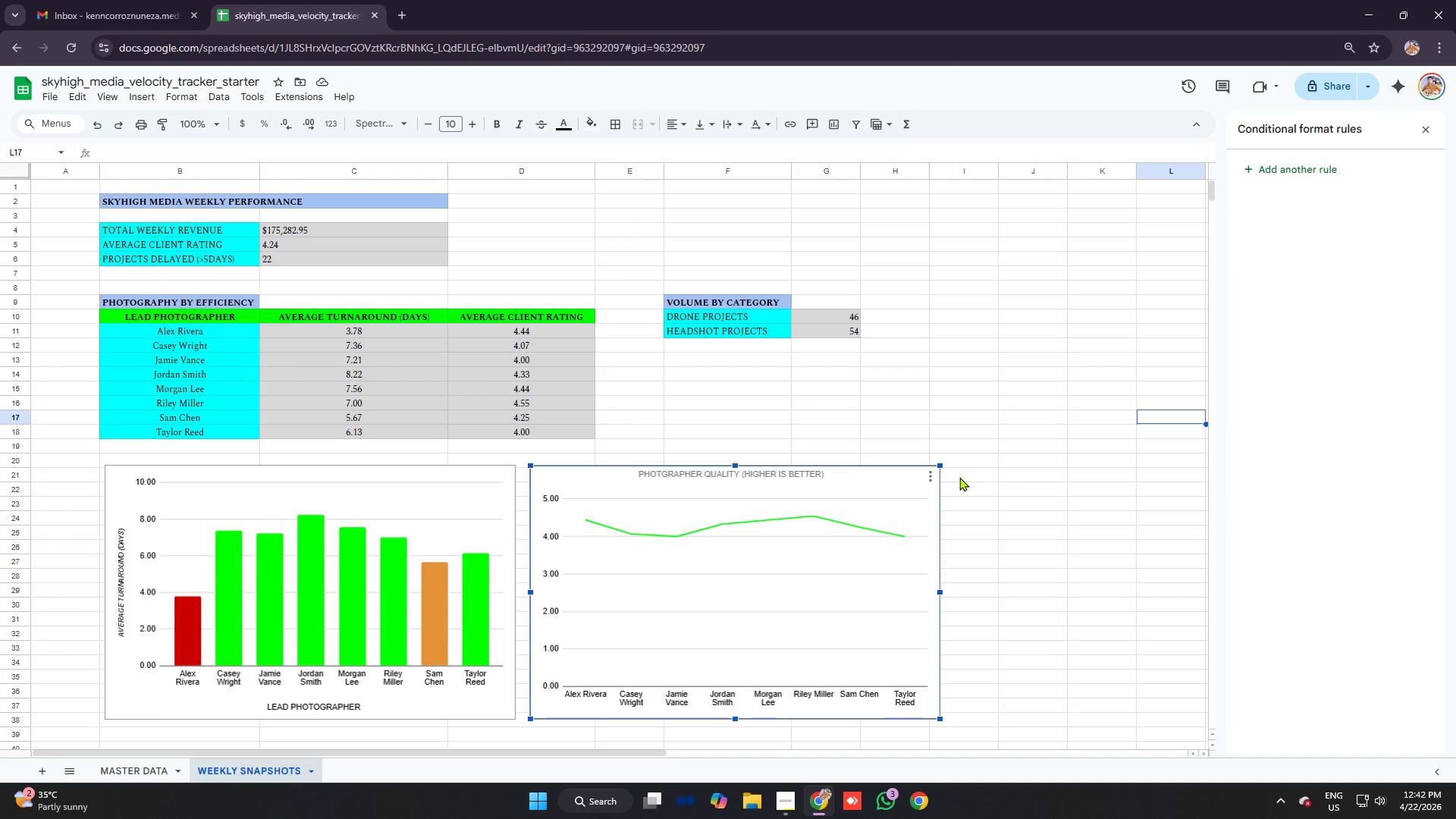 
left_click([933, 477])
 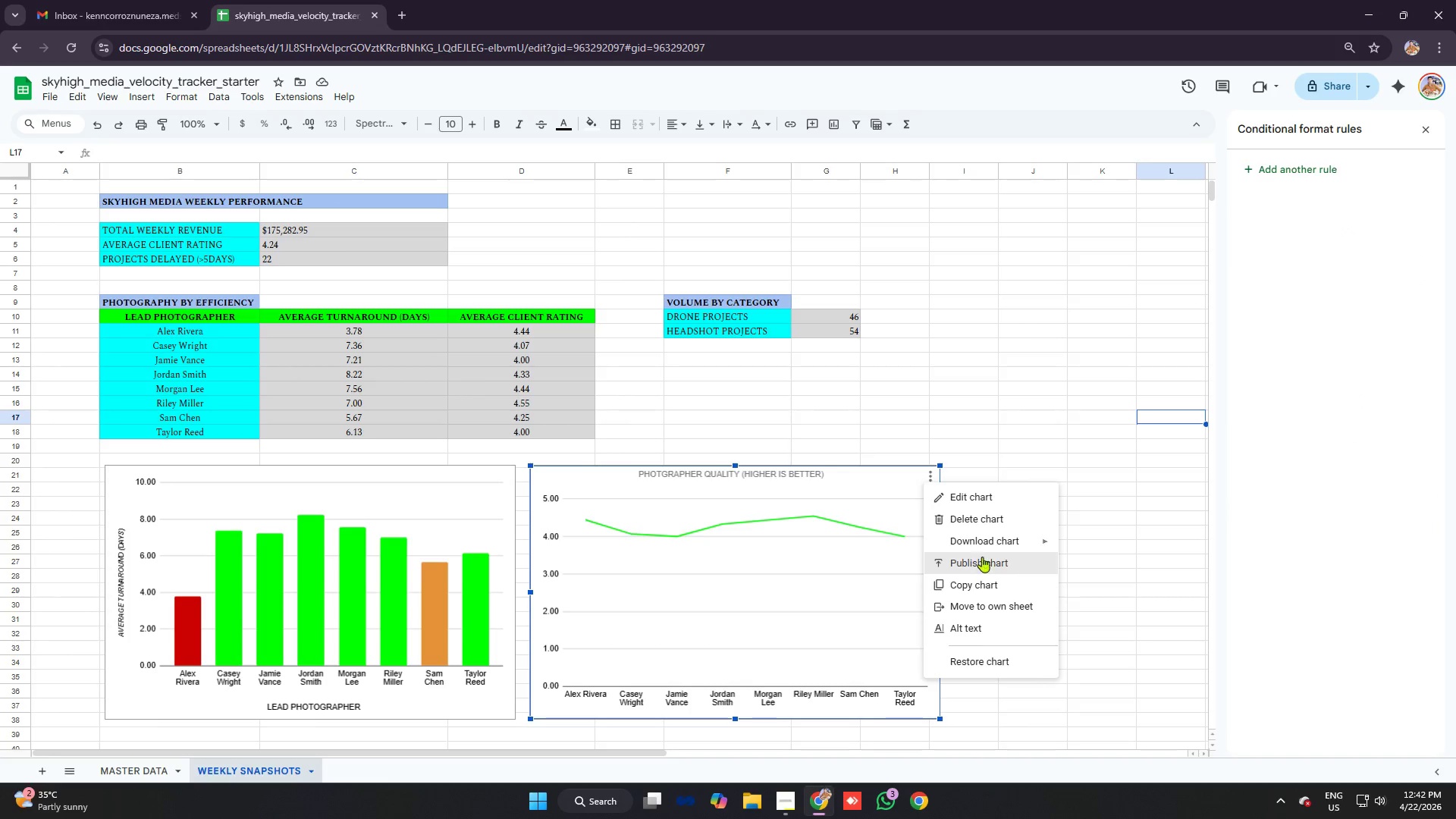 
left_click([988, 498])
 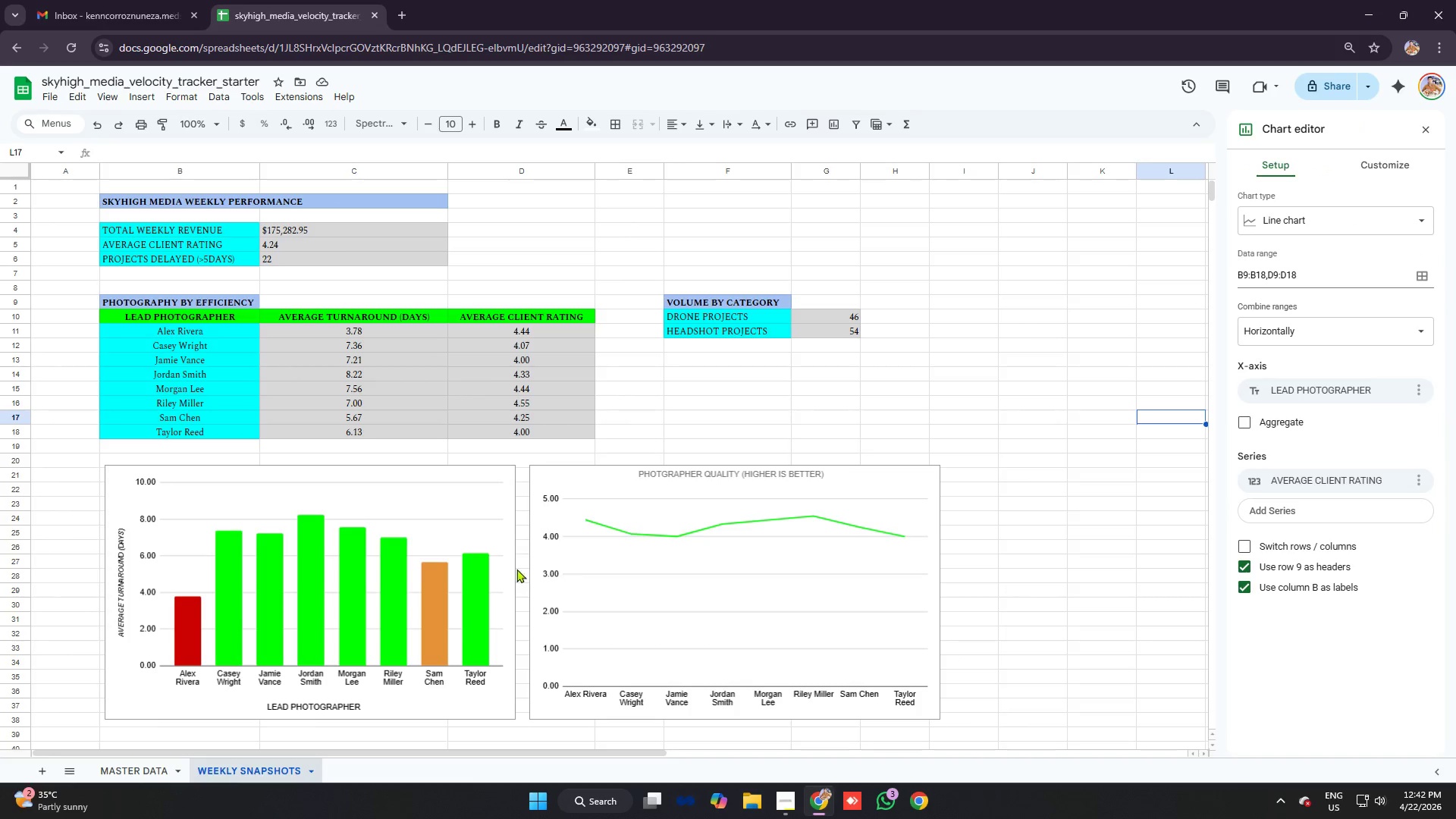 
left_click([487, 507])
 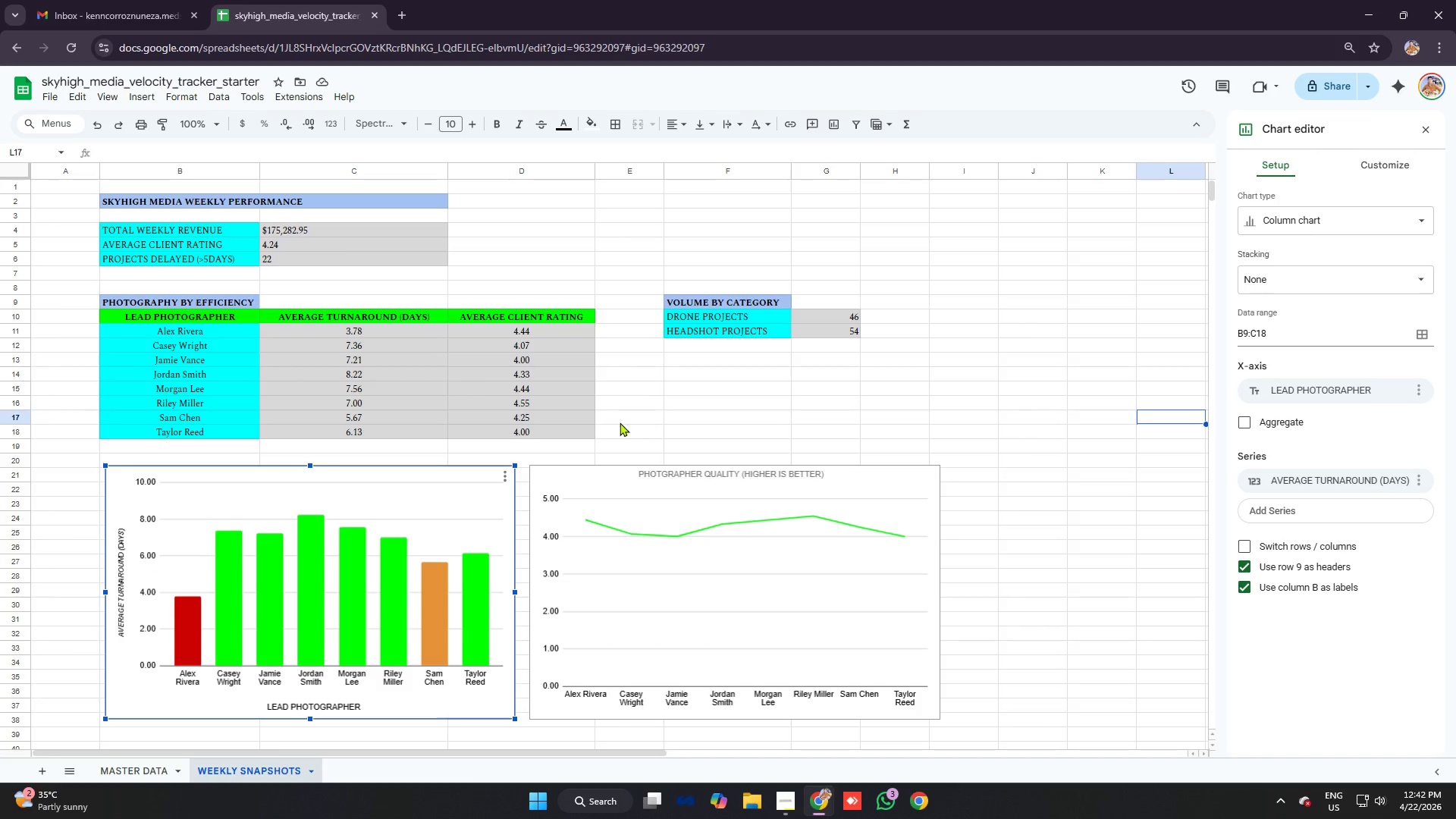 
scroll: coordinate [694, 367], scroll_direction: up, amount: 3.0
 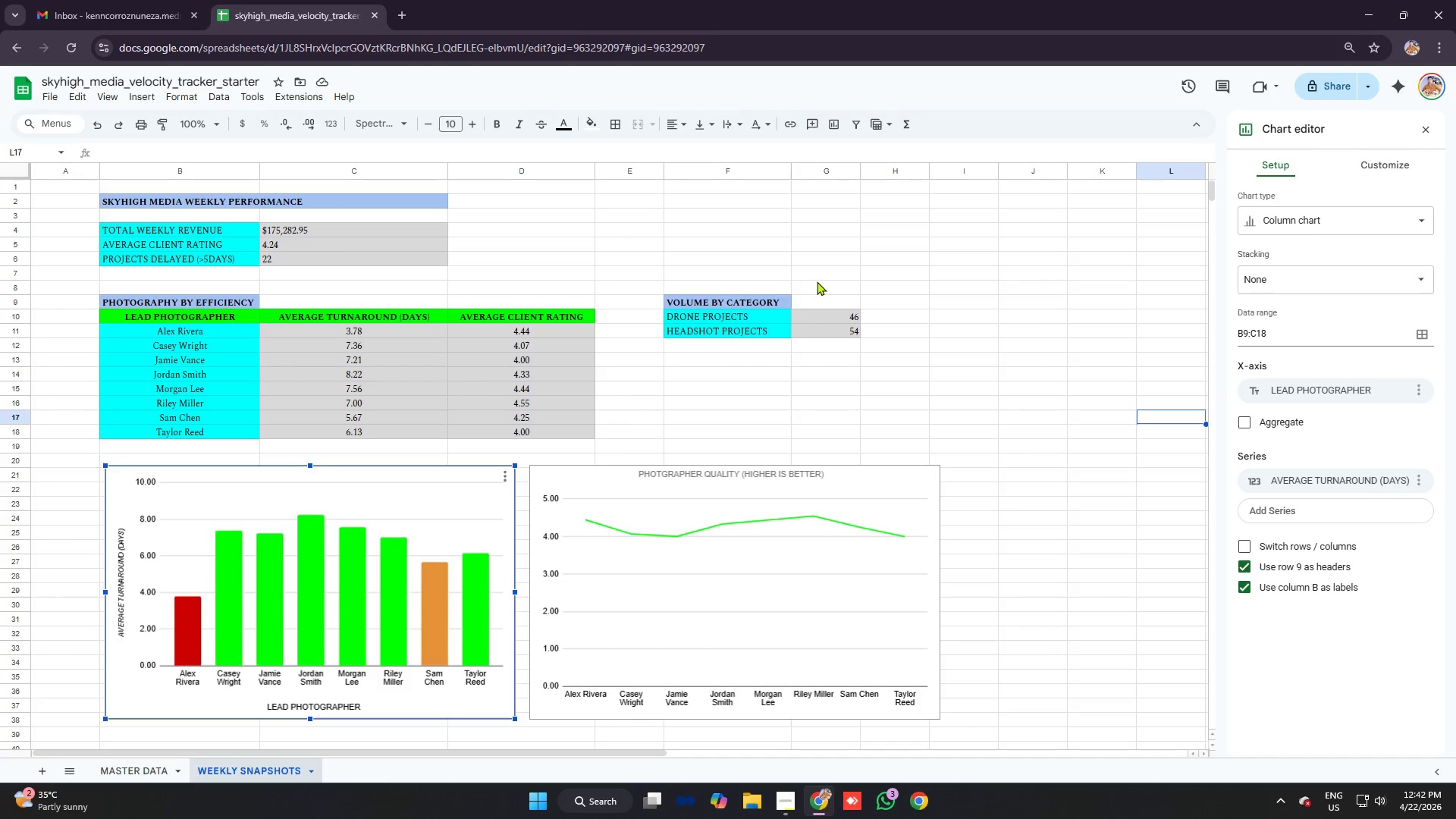 
left_click([827, 315])
 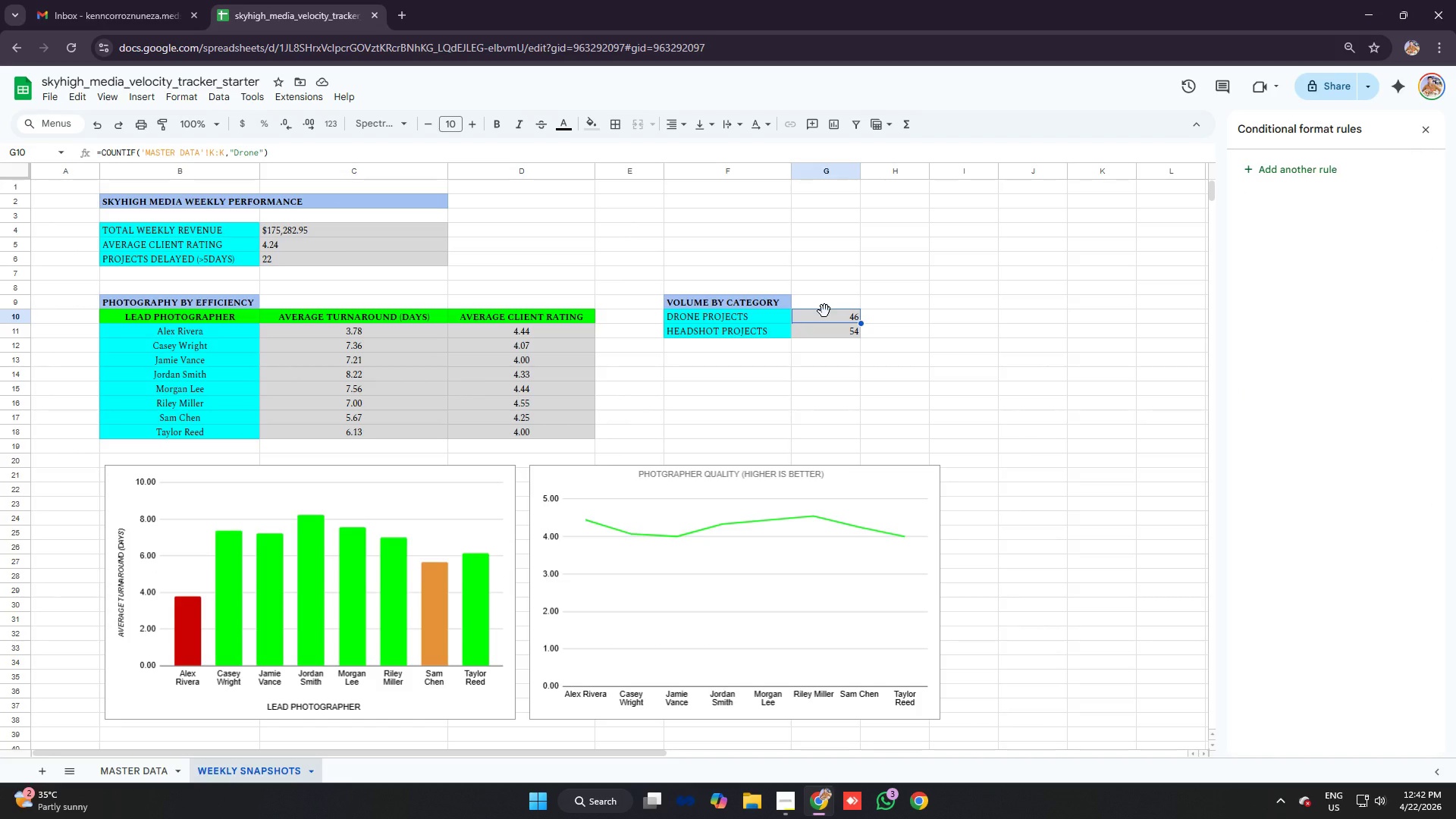 
wait(5.19)
 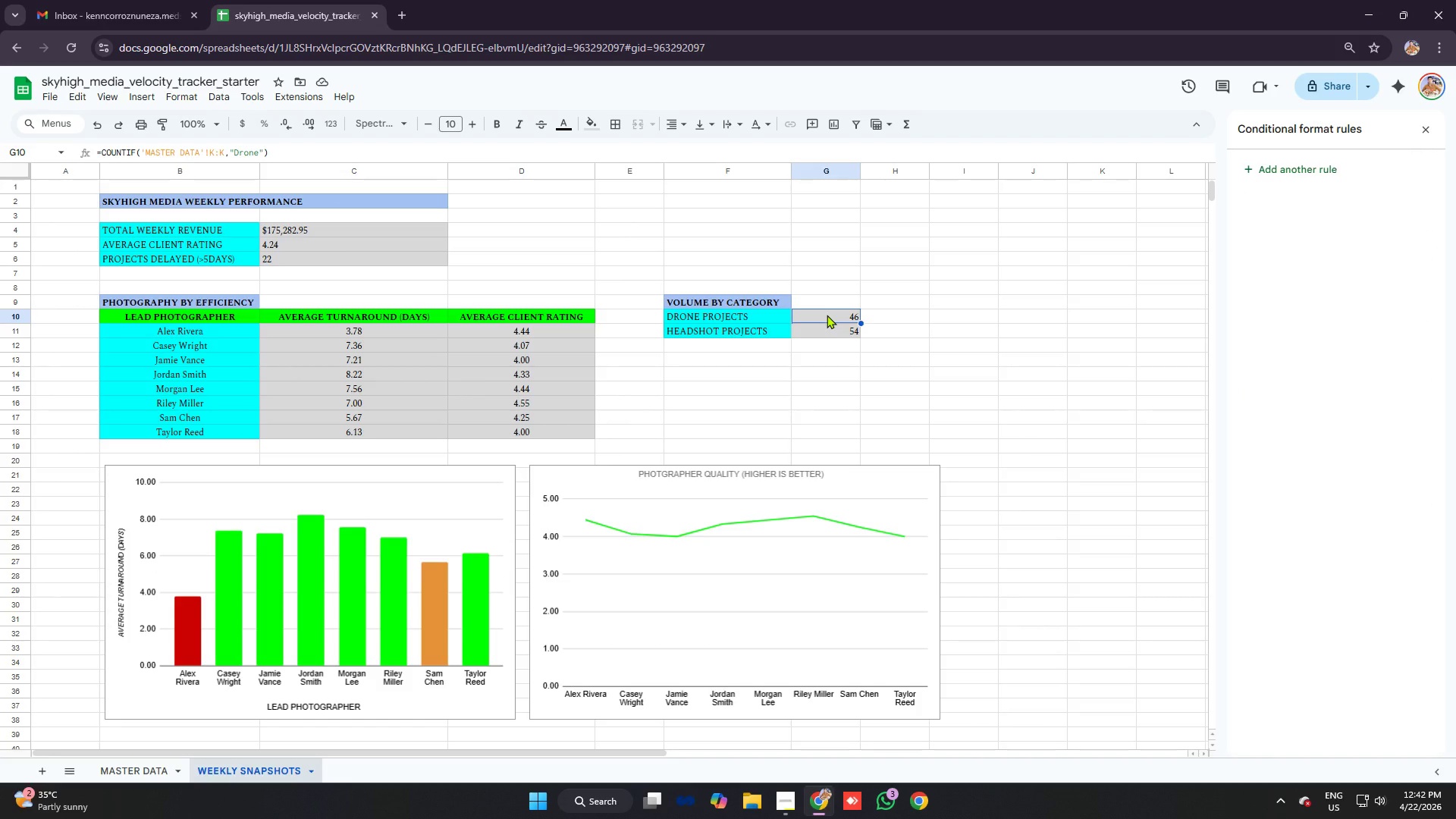 
scroll: coordinate [714, 401], scroll_direction: none, amount: 0.0
 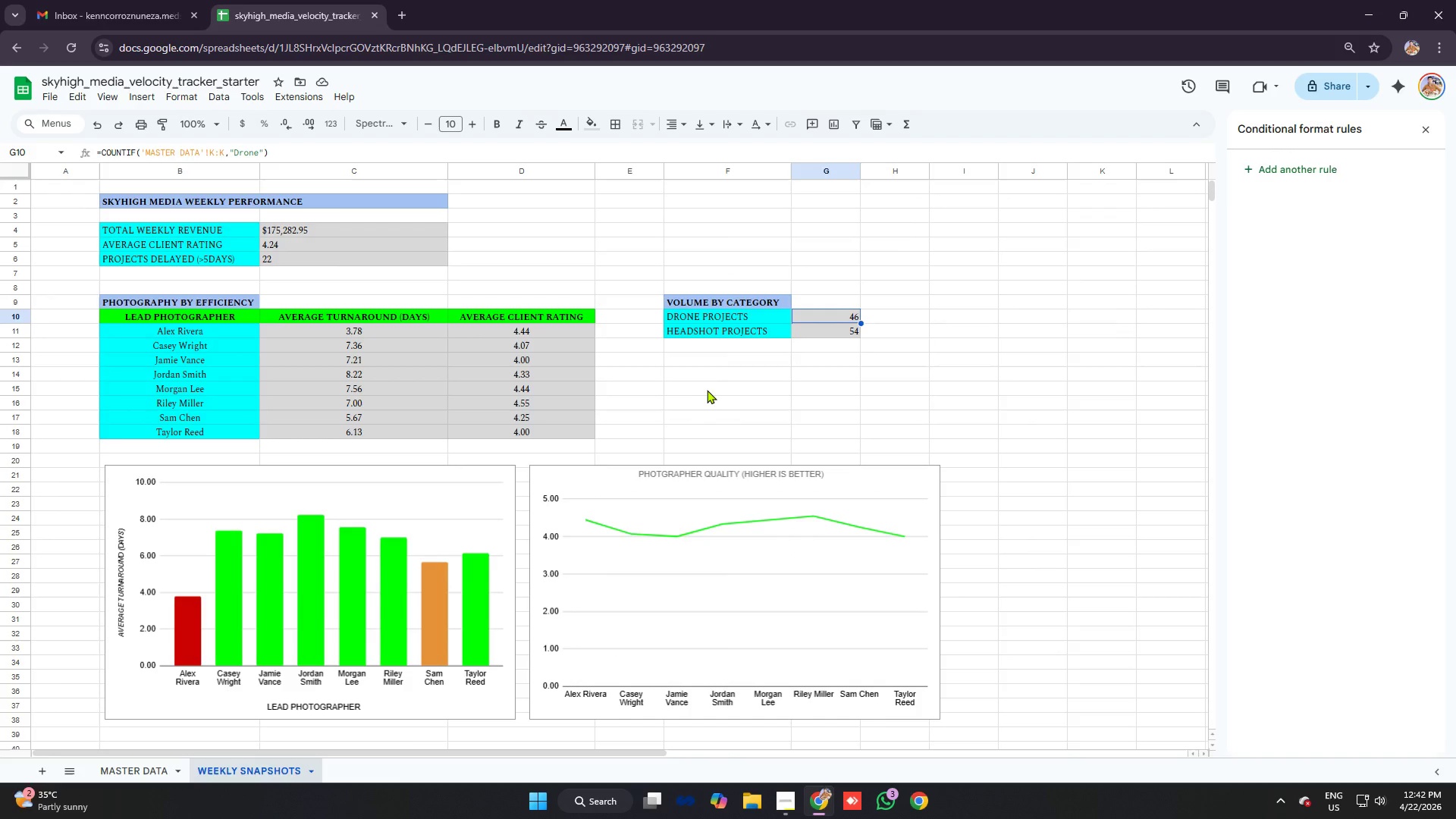 
key(Alt+Tab)